 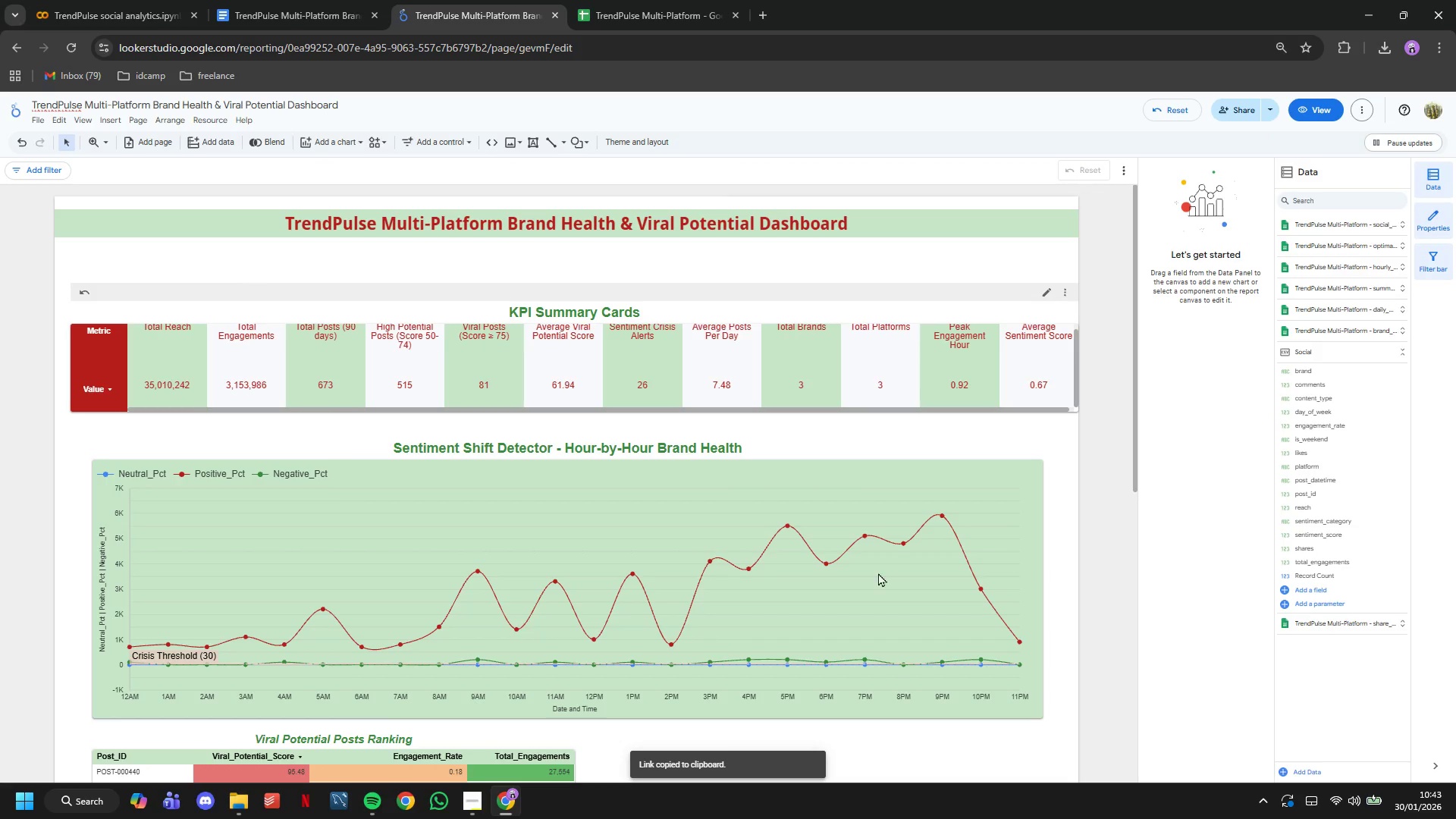 
scroll: coordinate [871, 623], scroll_direction: down, amount: 8.0
 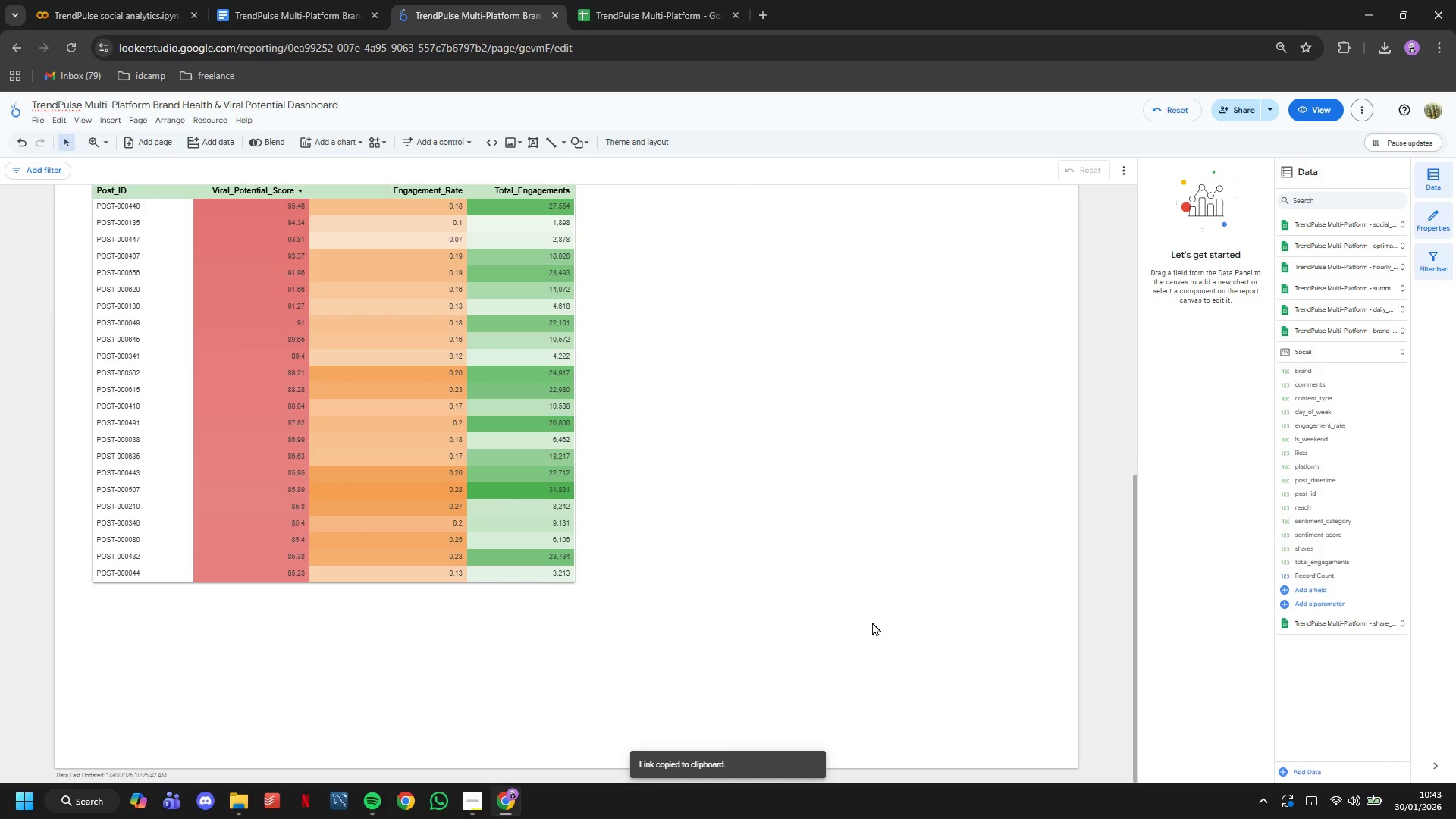 
scroll: coordinate [872, 622], scroll_direction: up, amount: 1.0
 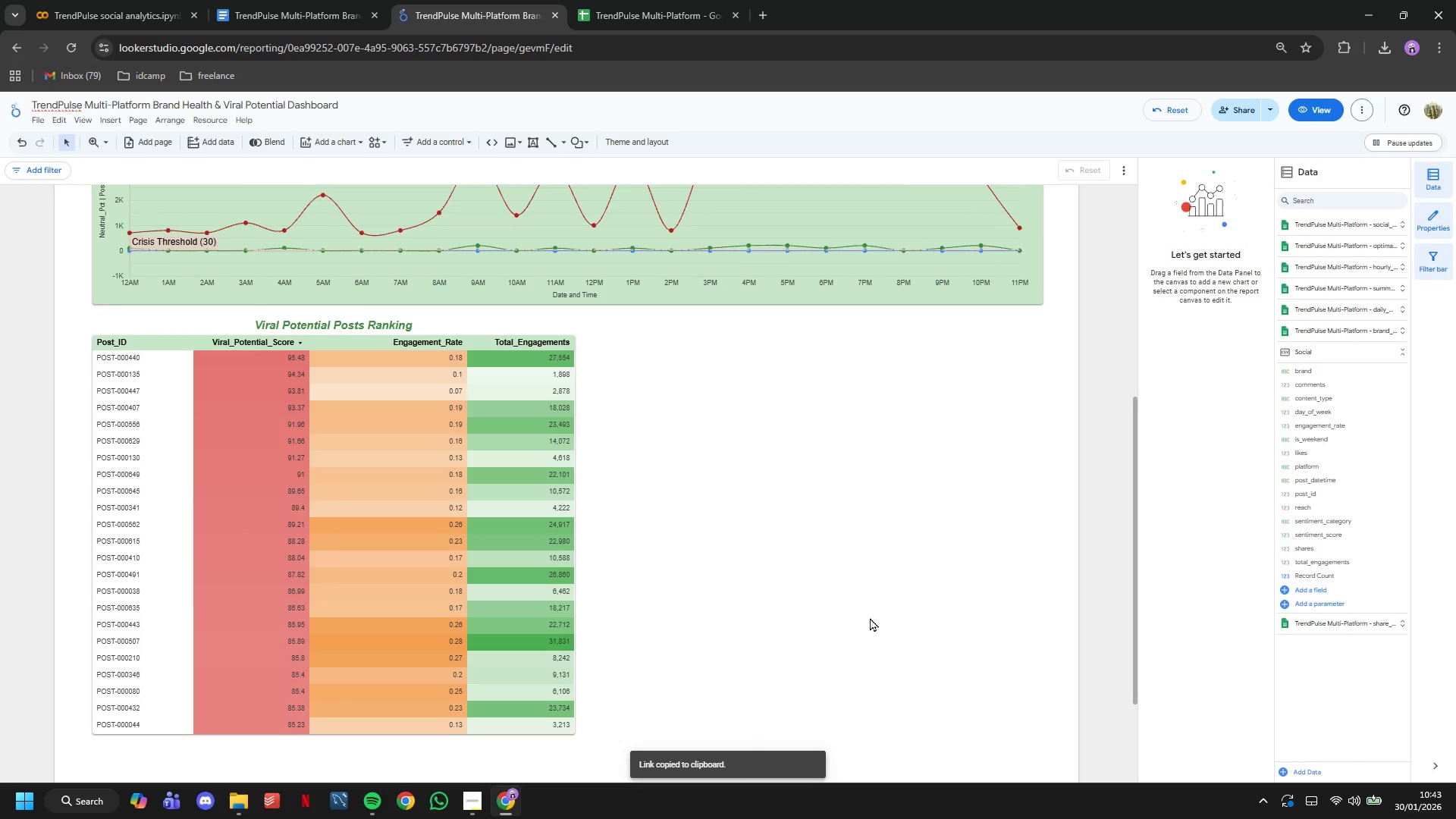 
scroll: coordinate [870, 617], scroll_direction: down, amount: 2.0
 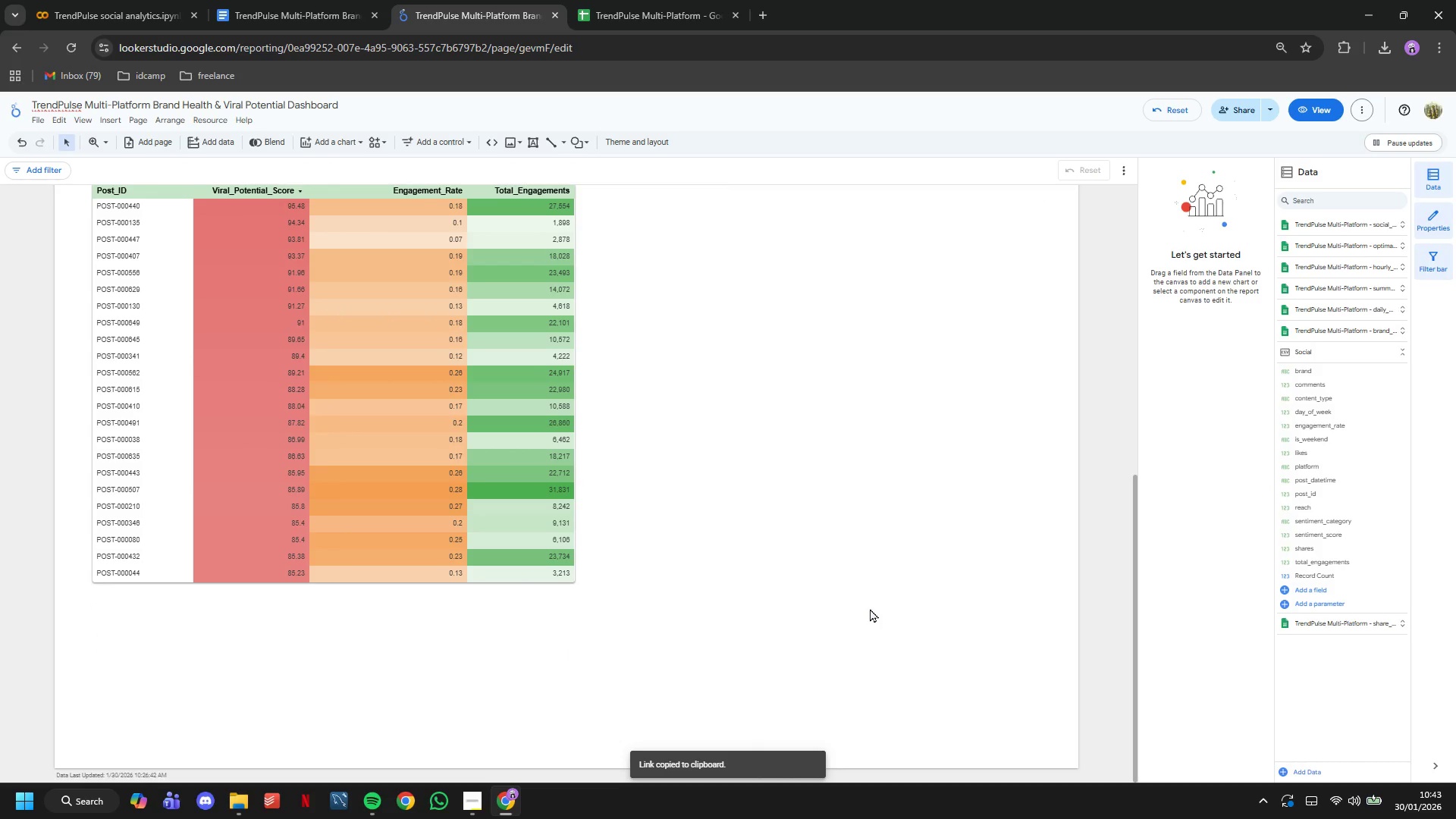 
scroll: coordinate [870, 608], scroll_direction: up, amount: 1.0
 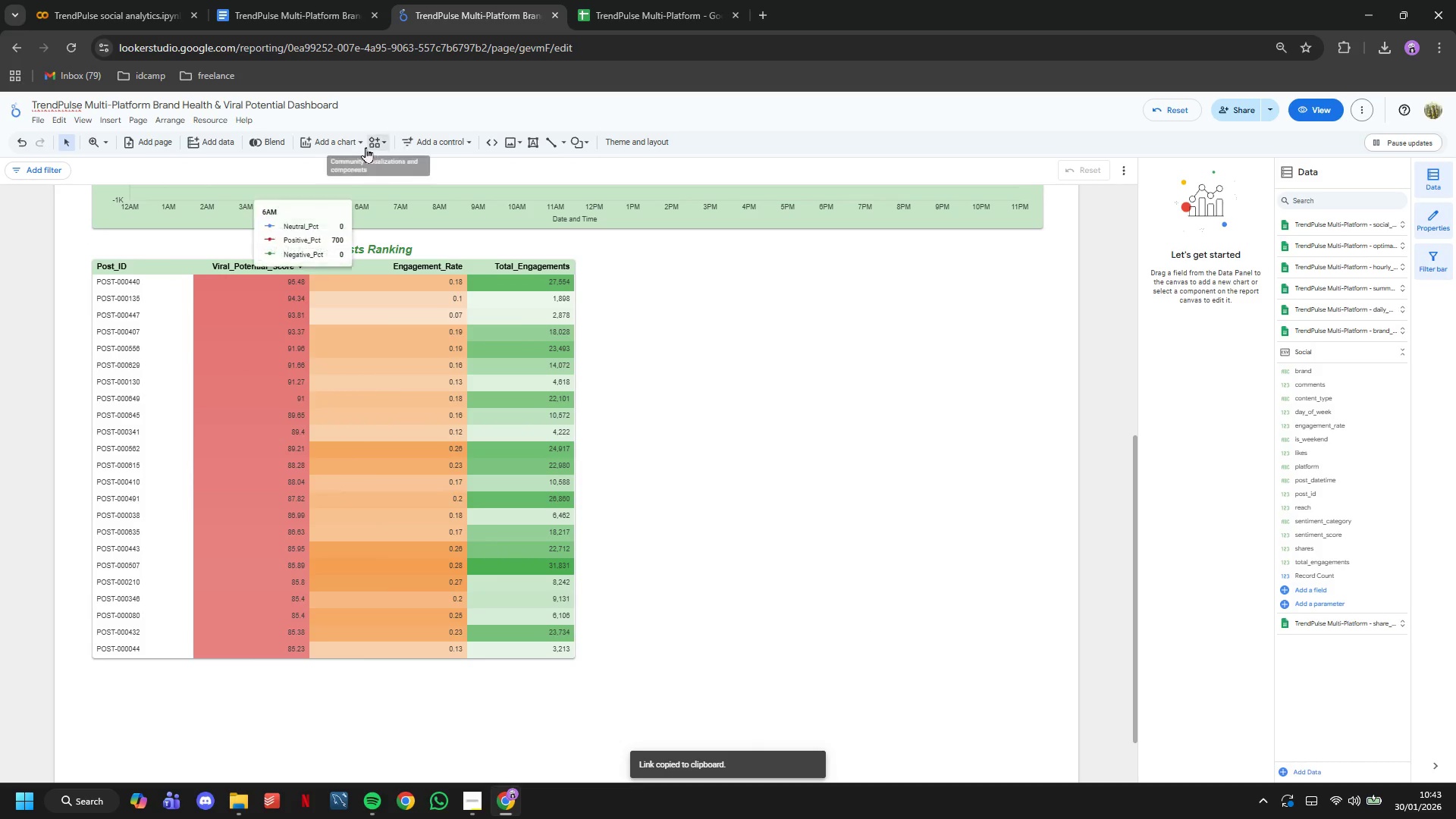 
left_click([351, 143])
 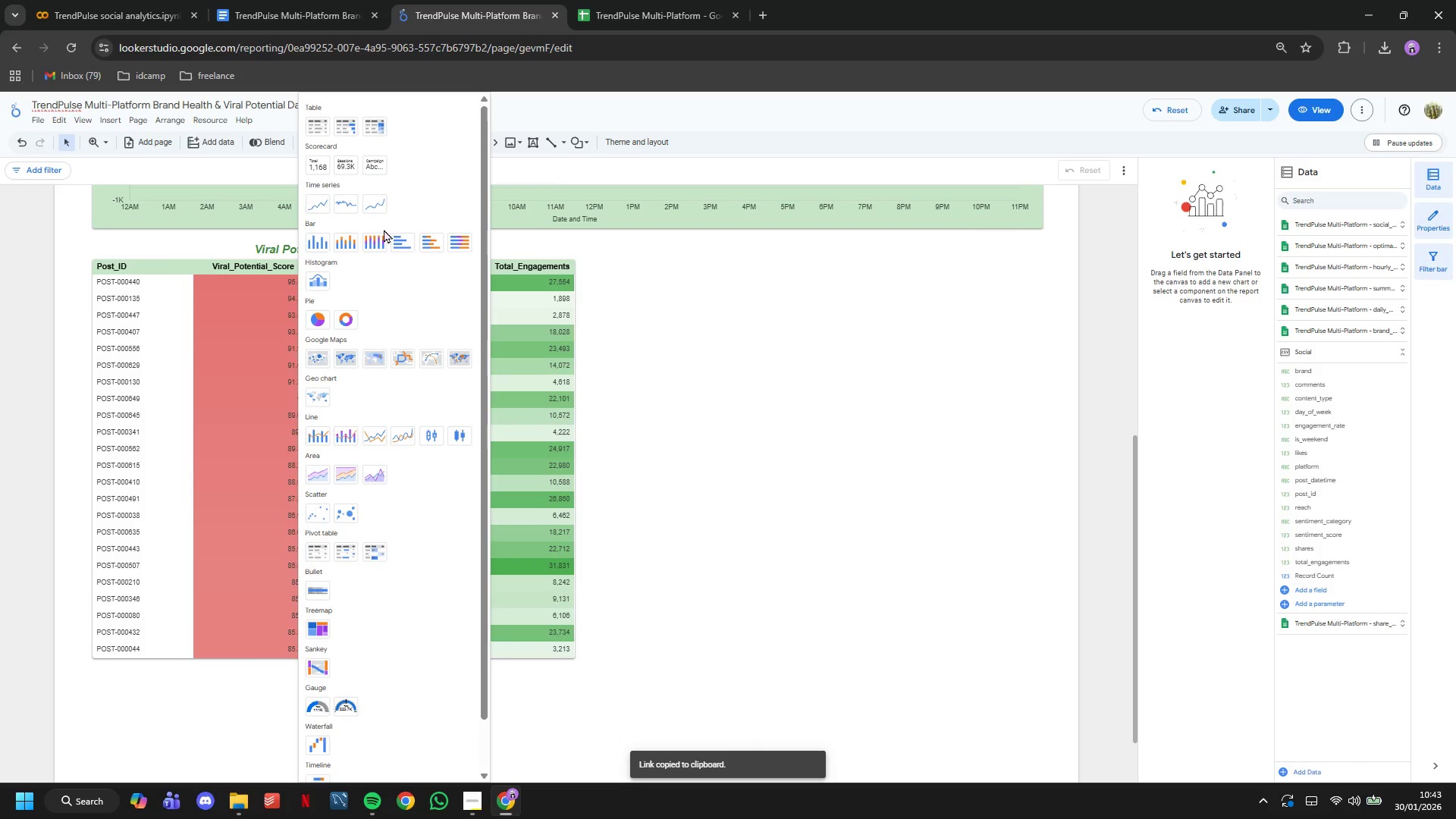 
left_click([395, 238])
 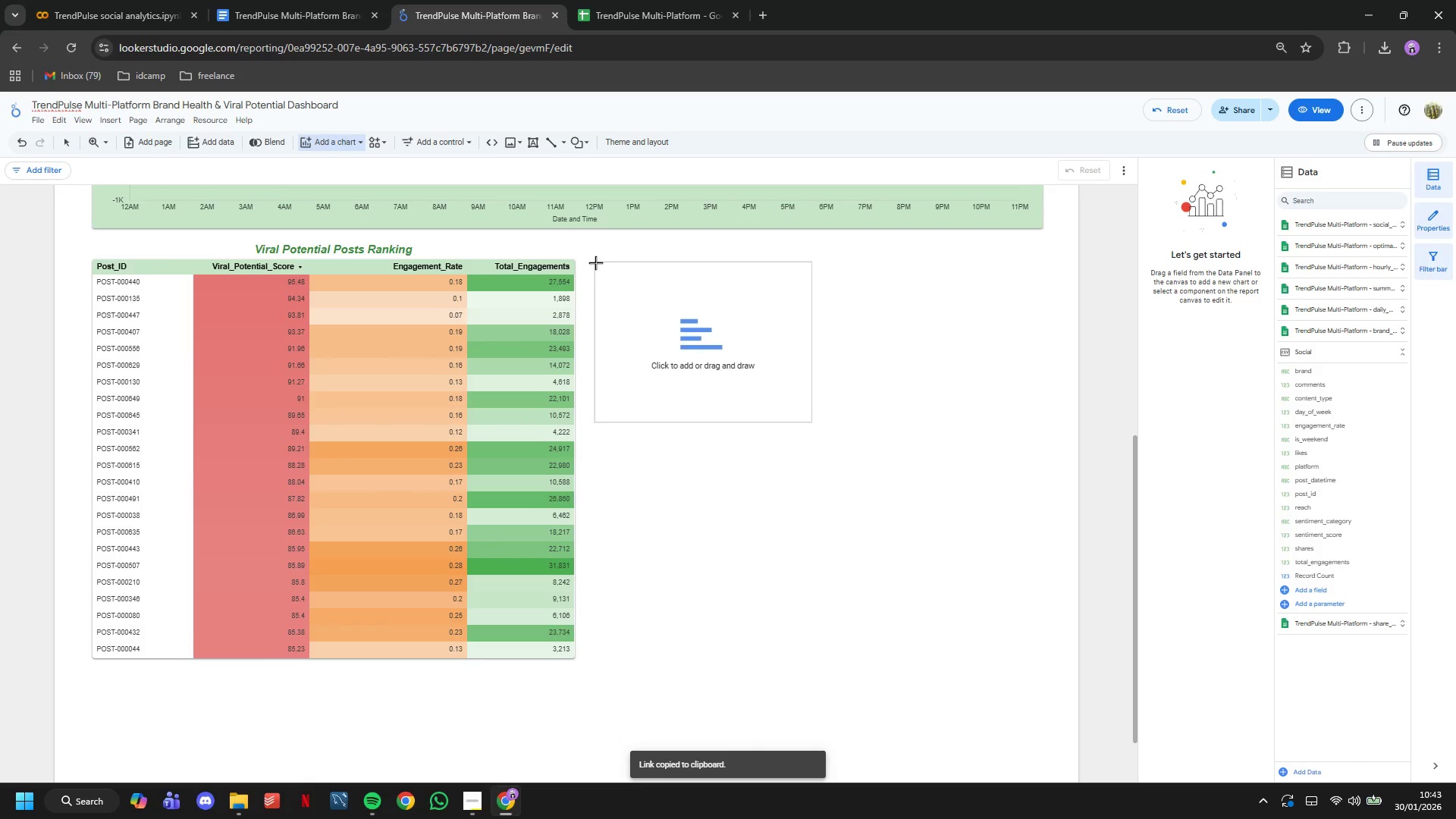 
left_click([593, 262])
 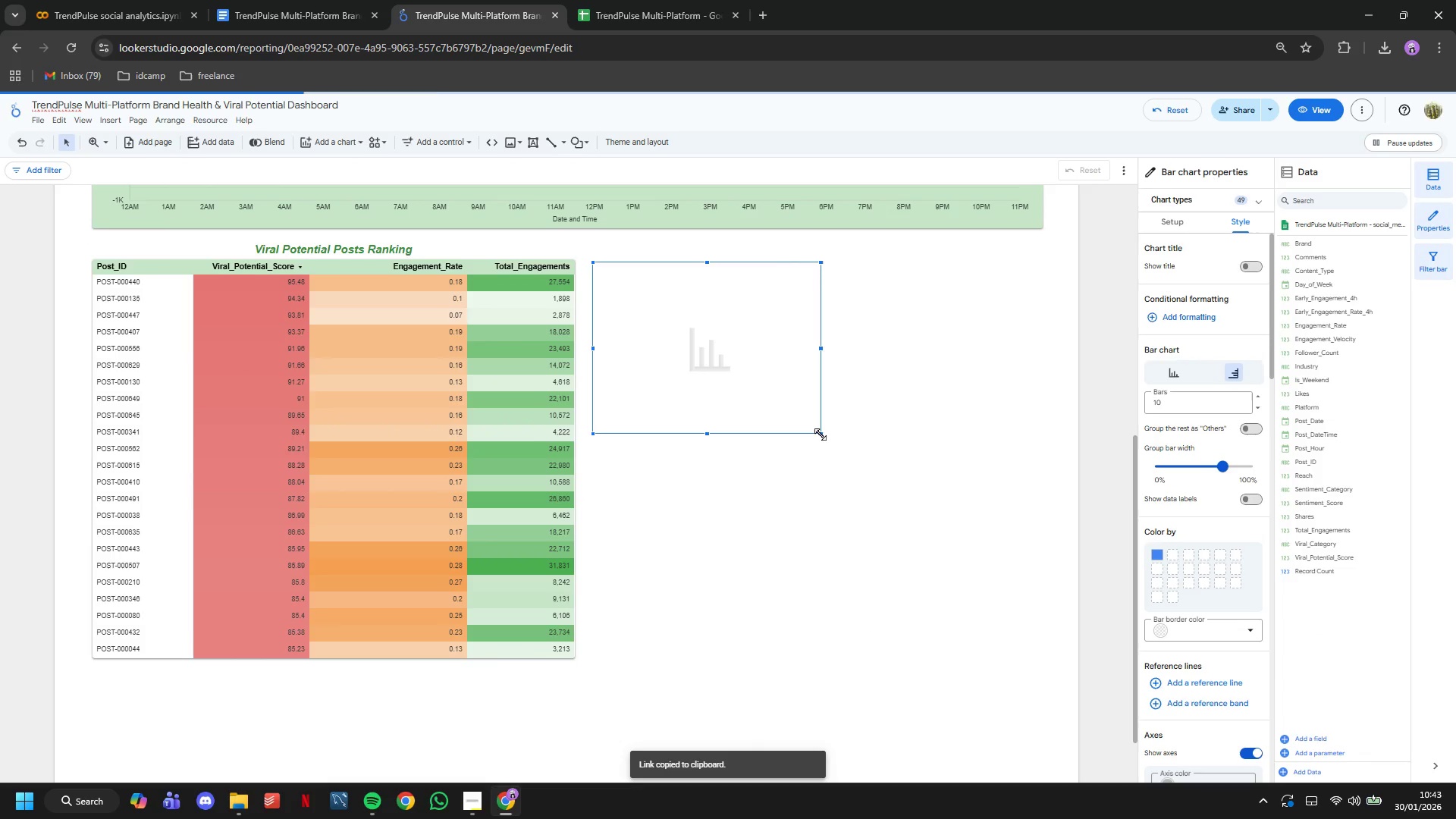 
left_click_drag(start_coordinate=[821, 432], to_coordinate=[1050, 651])
 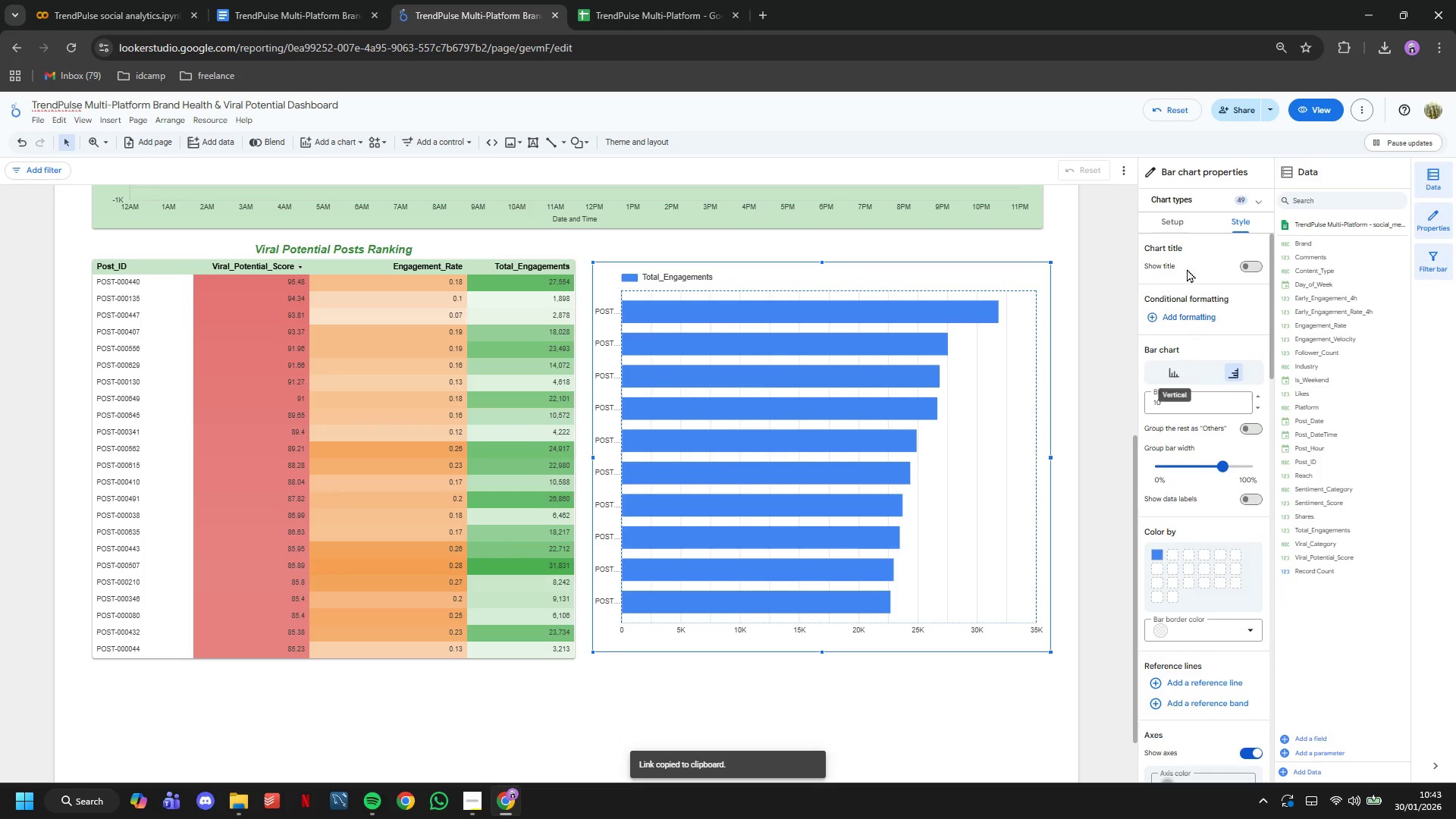 
left_click([1175, 224])
 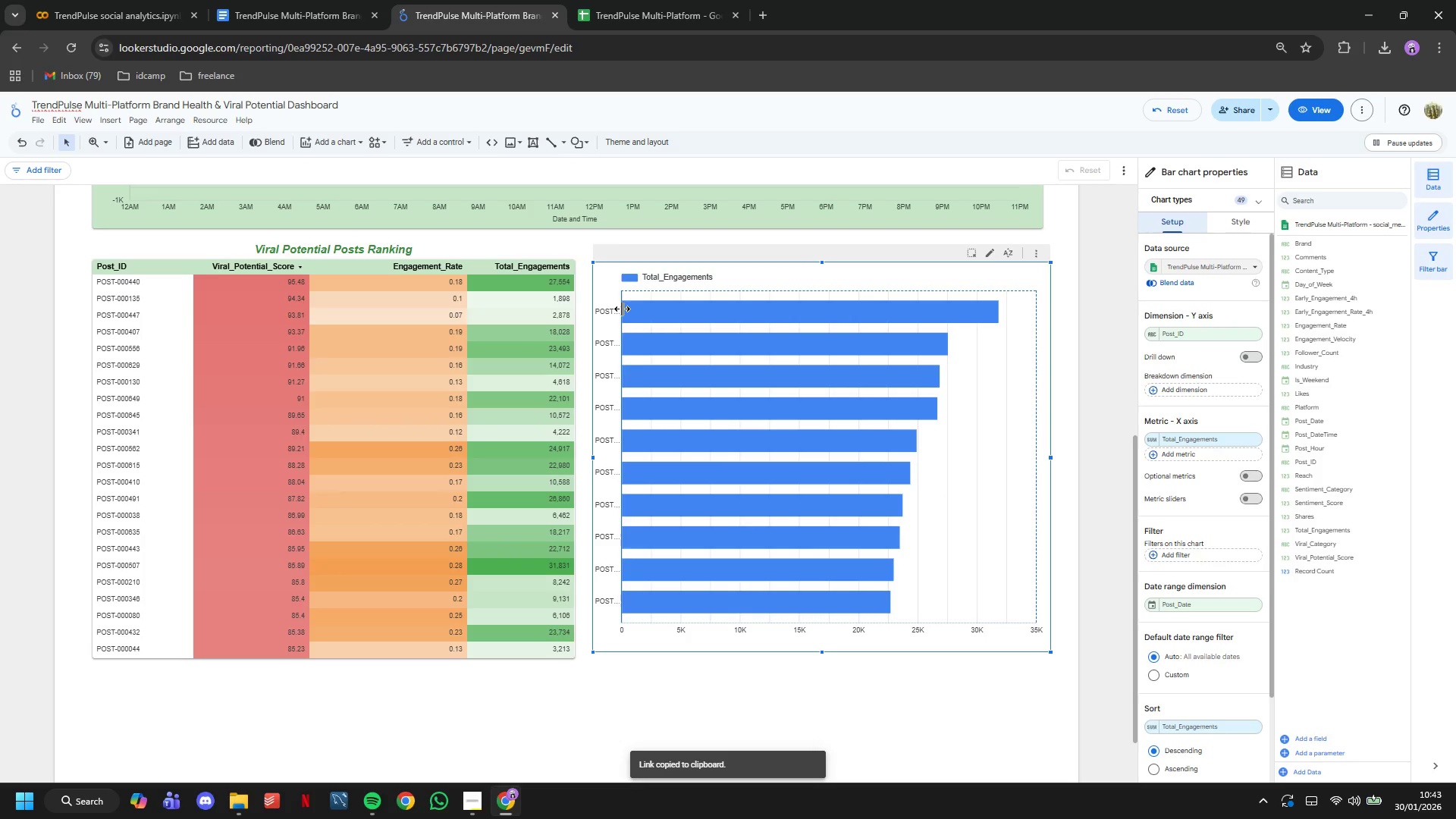 
left_click([623, 307])
 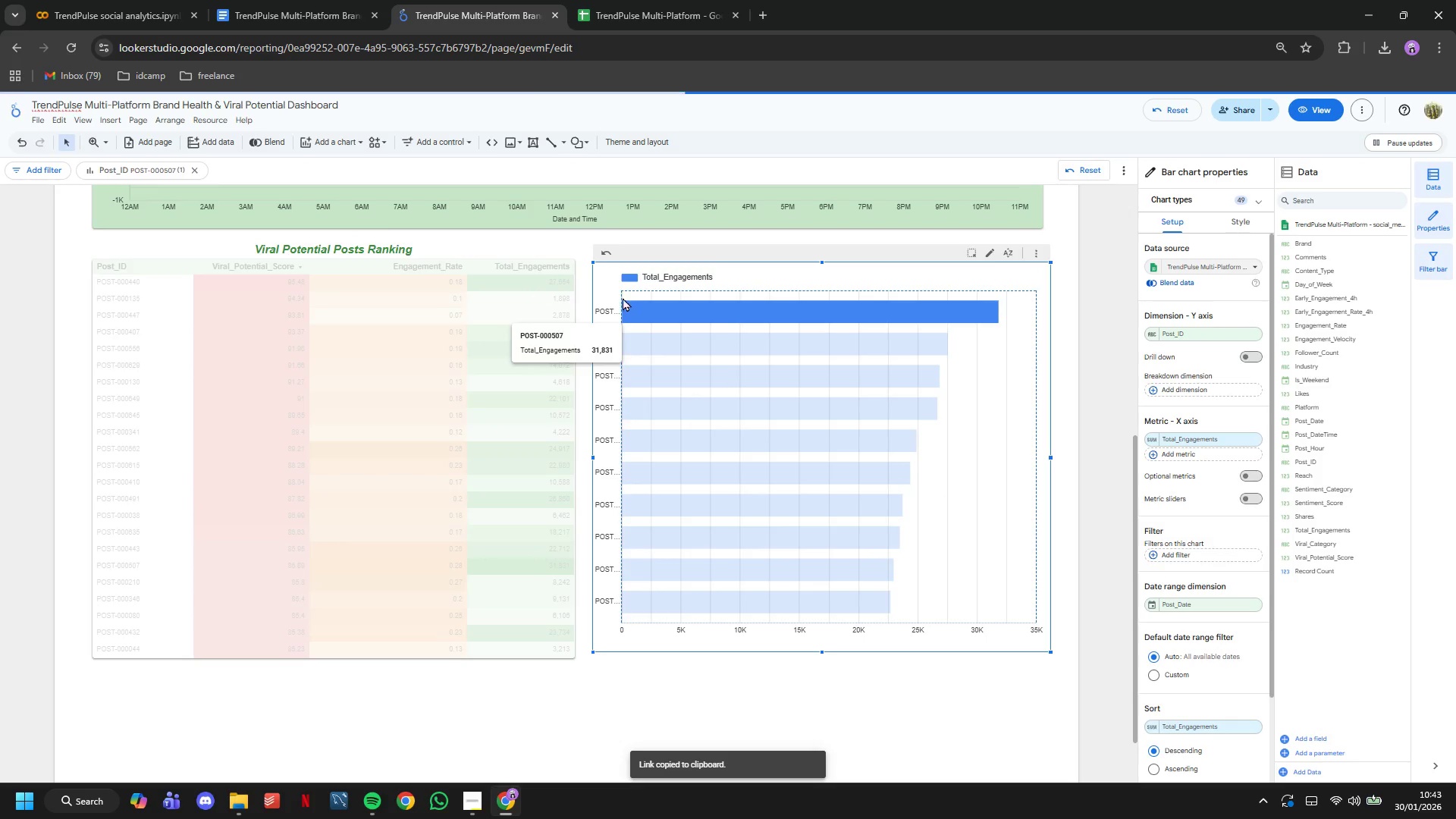 
left_click_drag(start_coordinate=[622, 297], to_coordinate=[658, 315])
 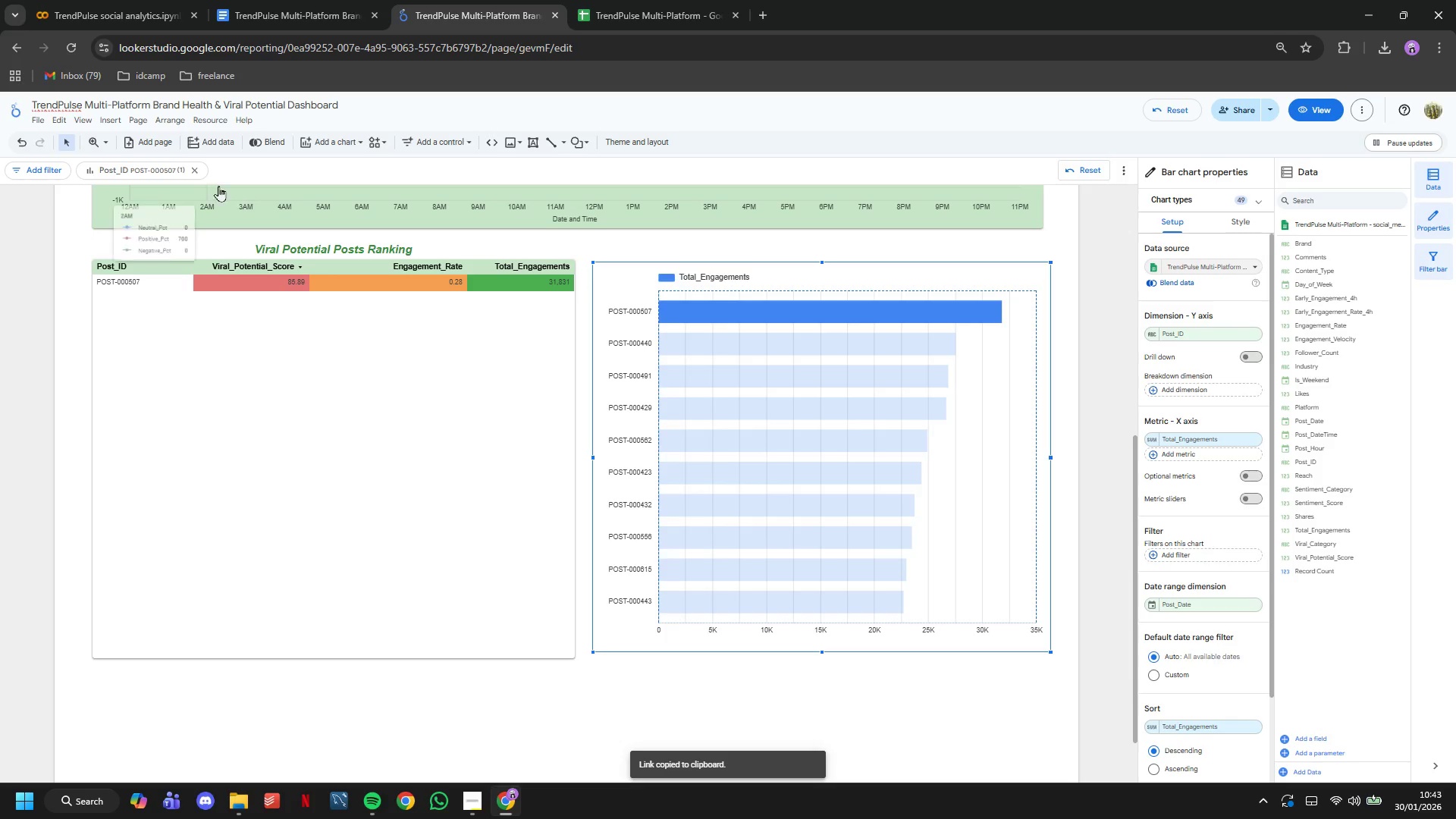 
left_click([195, 171])
 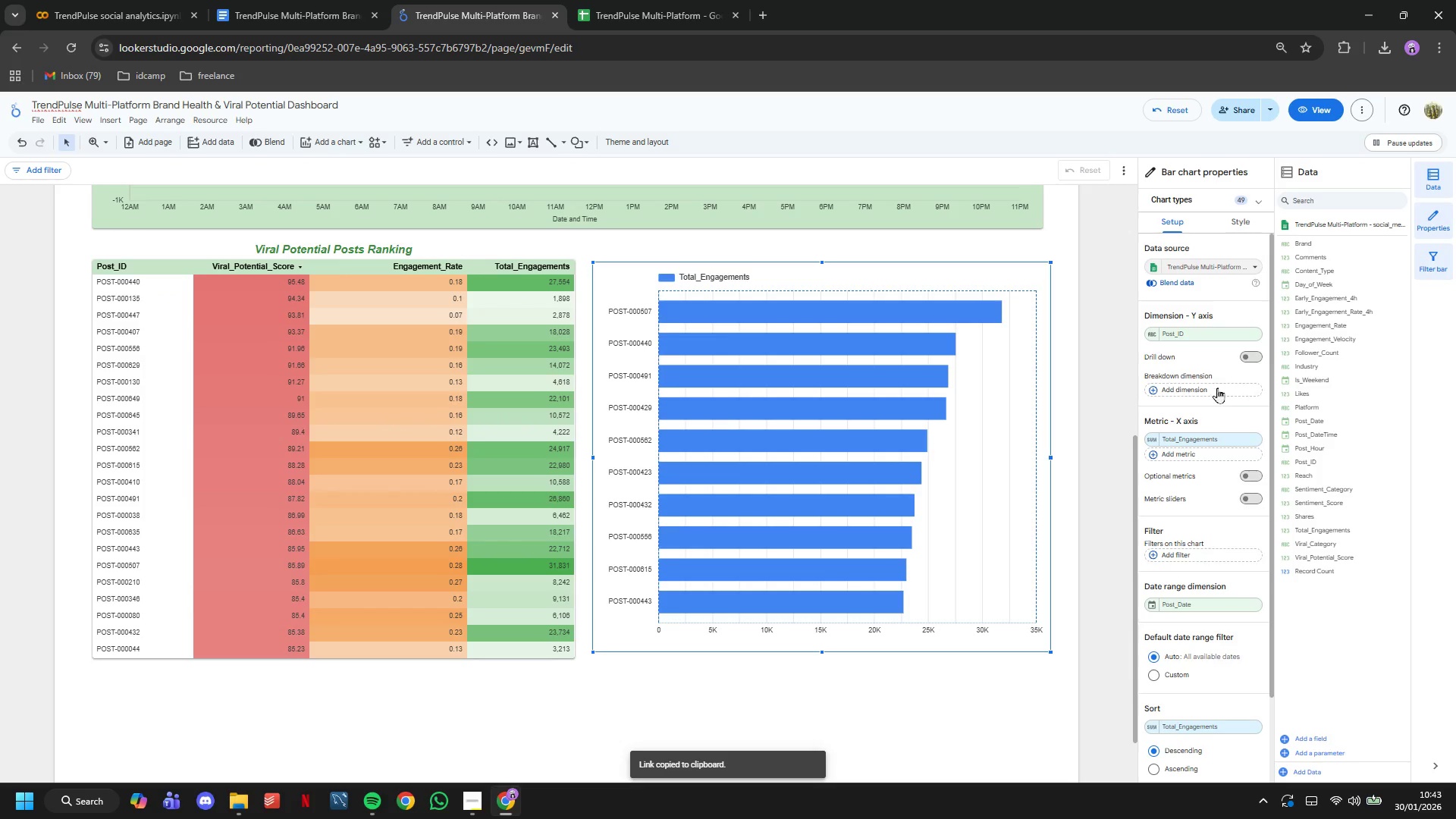 
left_click([1223, 436])
 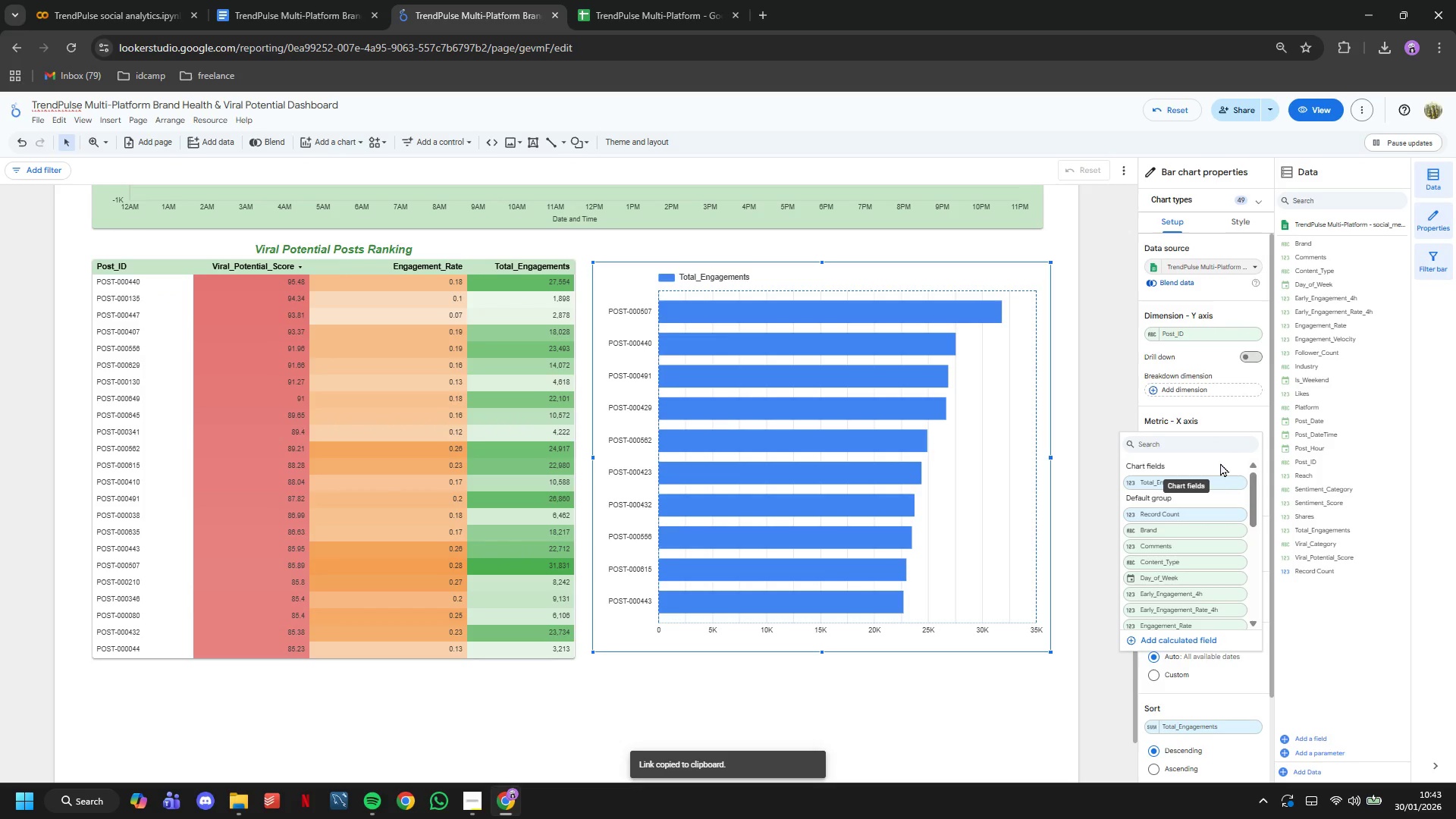 
scroll: coordinate [1220, 477], scroll_direction: down, amount: 4.0
 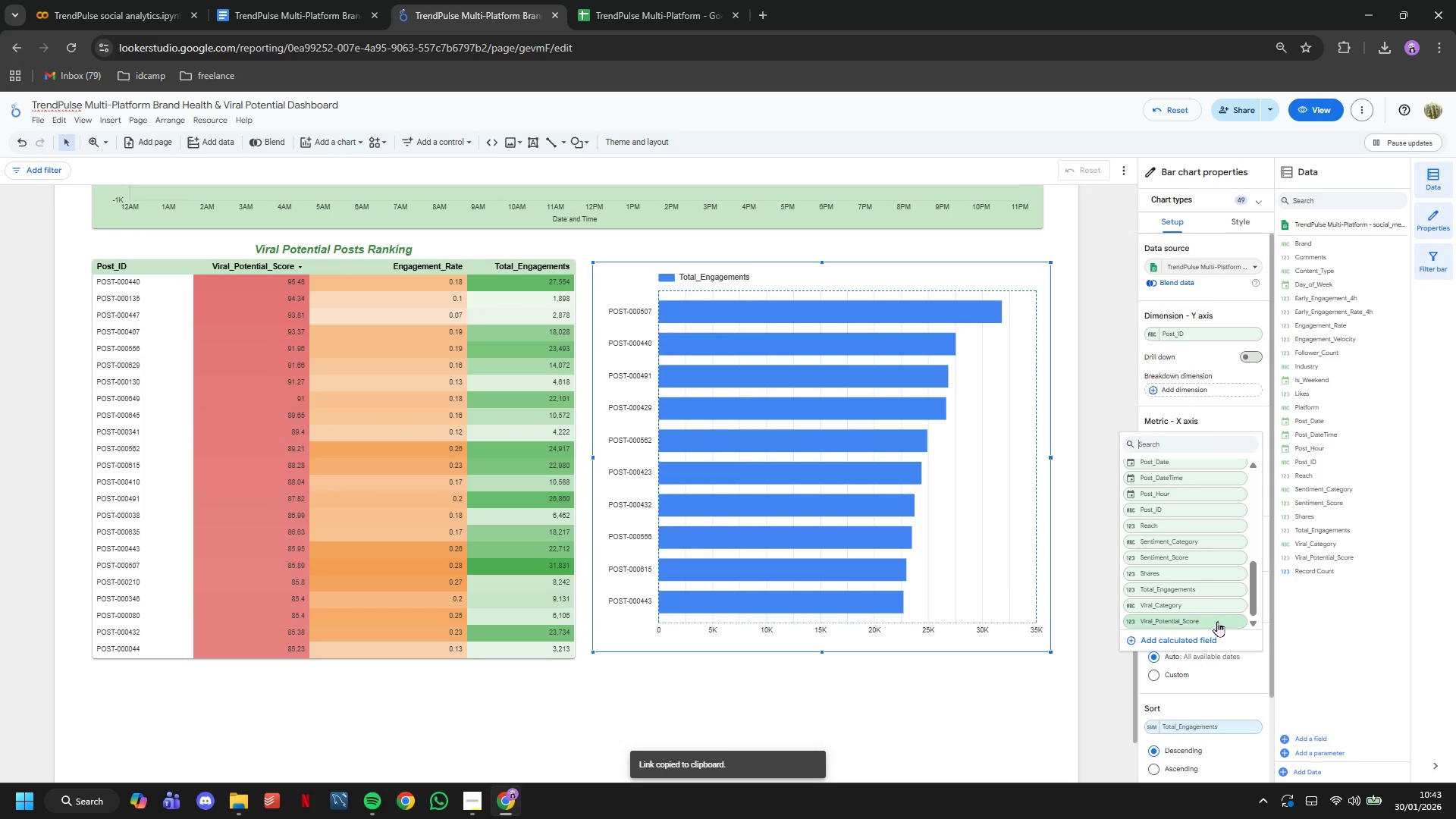 
left_click([1217, 623])
 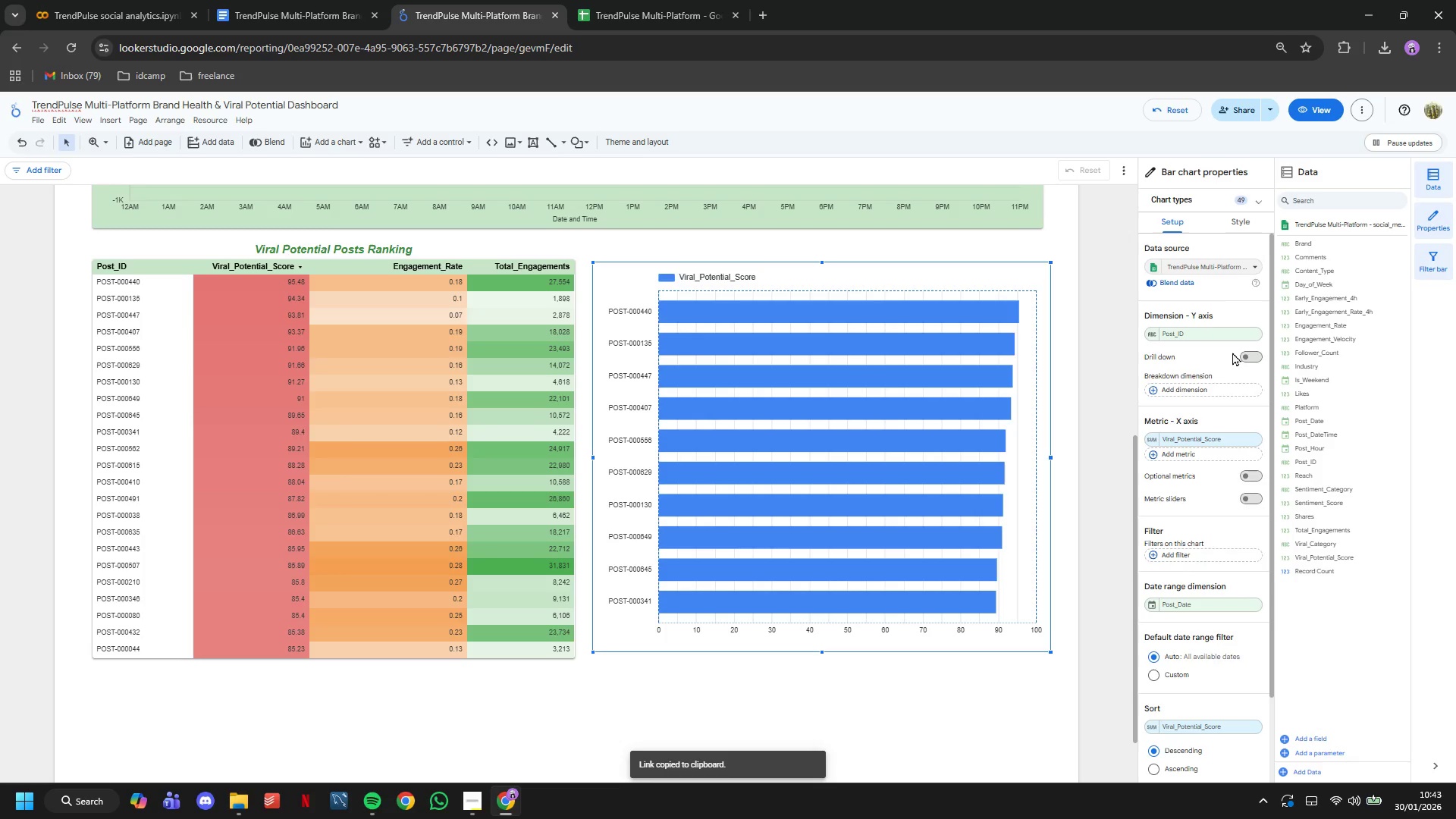 
left_click([1235, 226])
 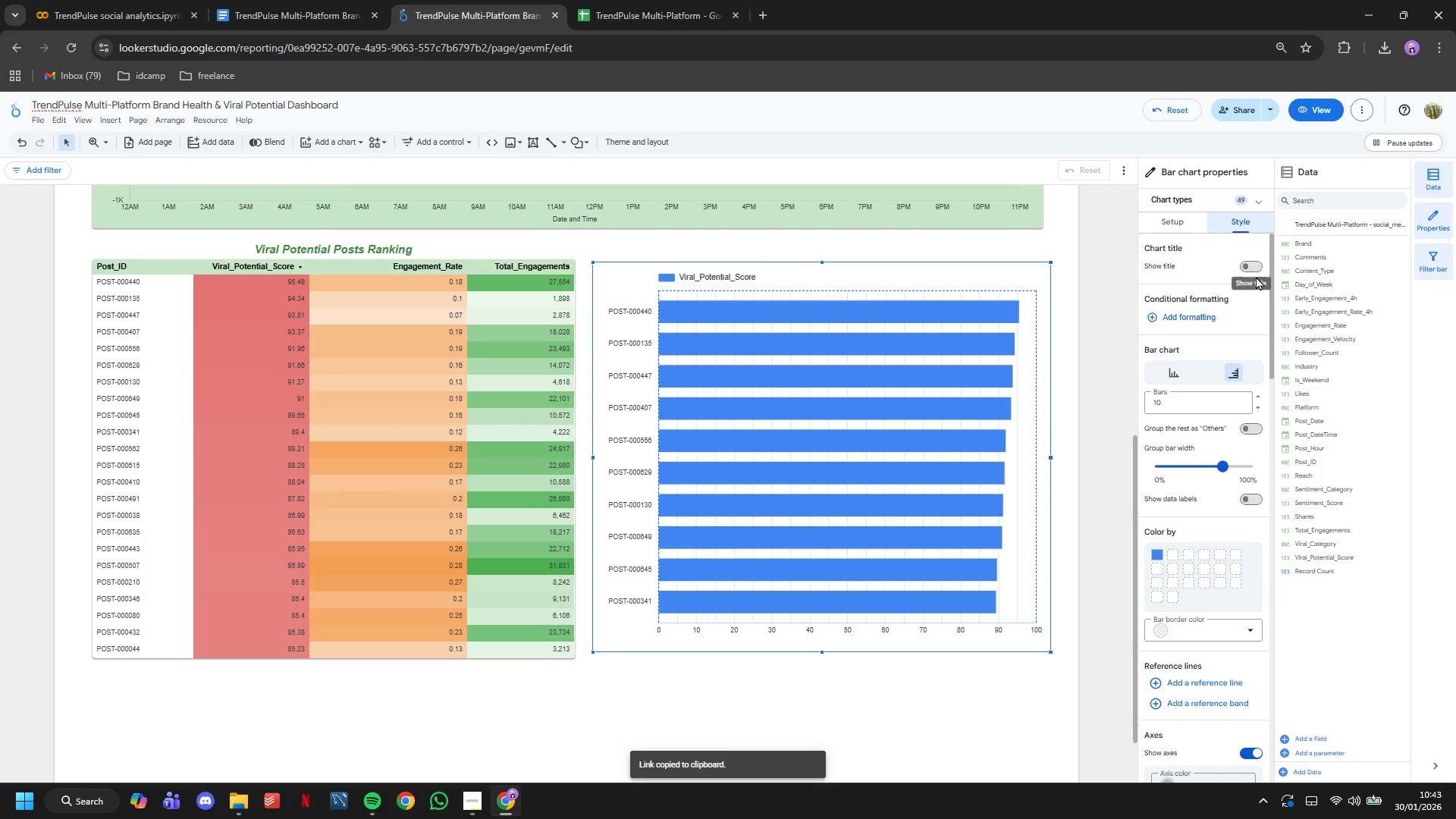 
left_click([1256, 275])
 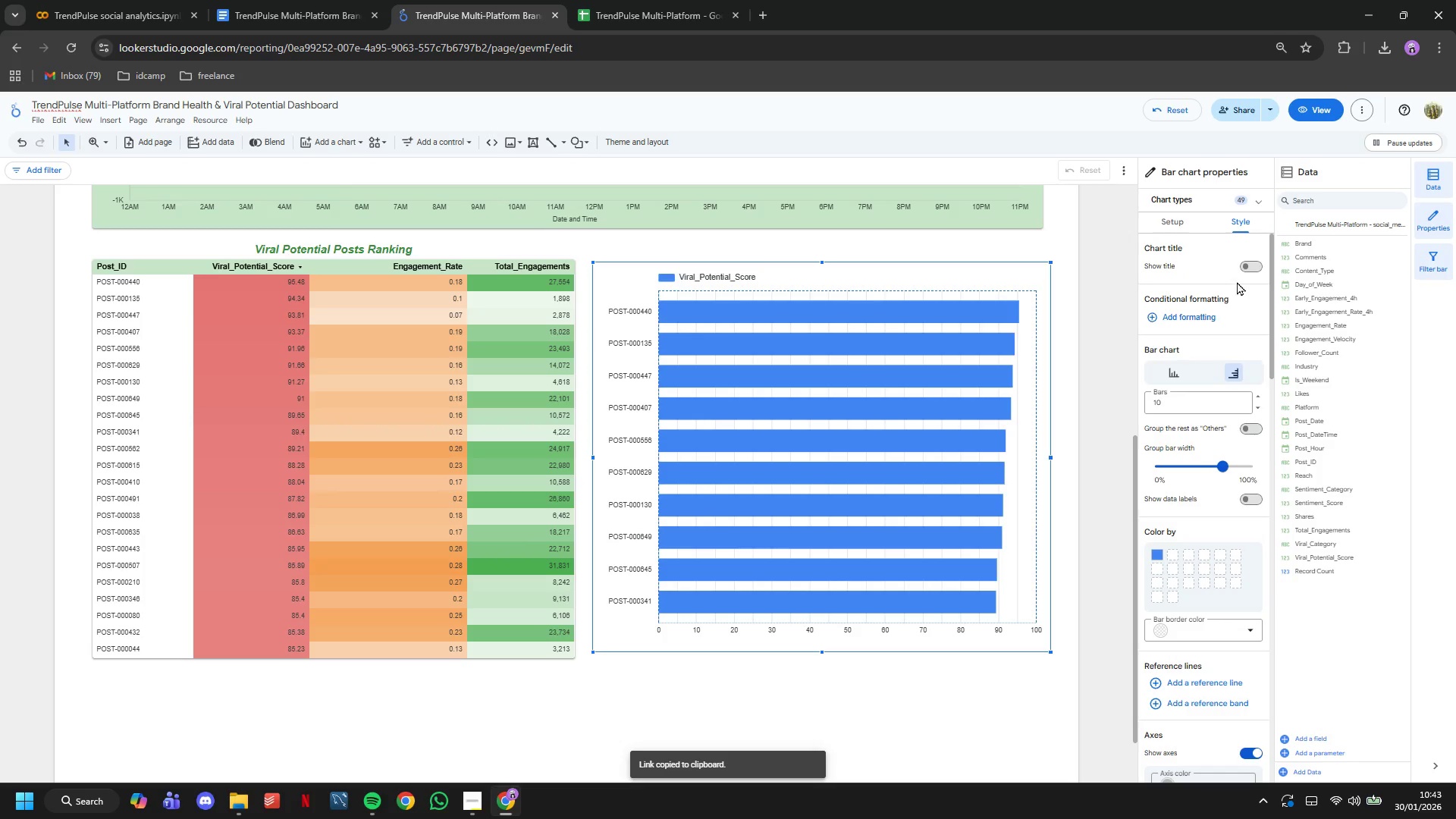 
left_click([1252, 248])
 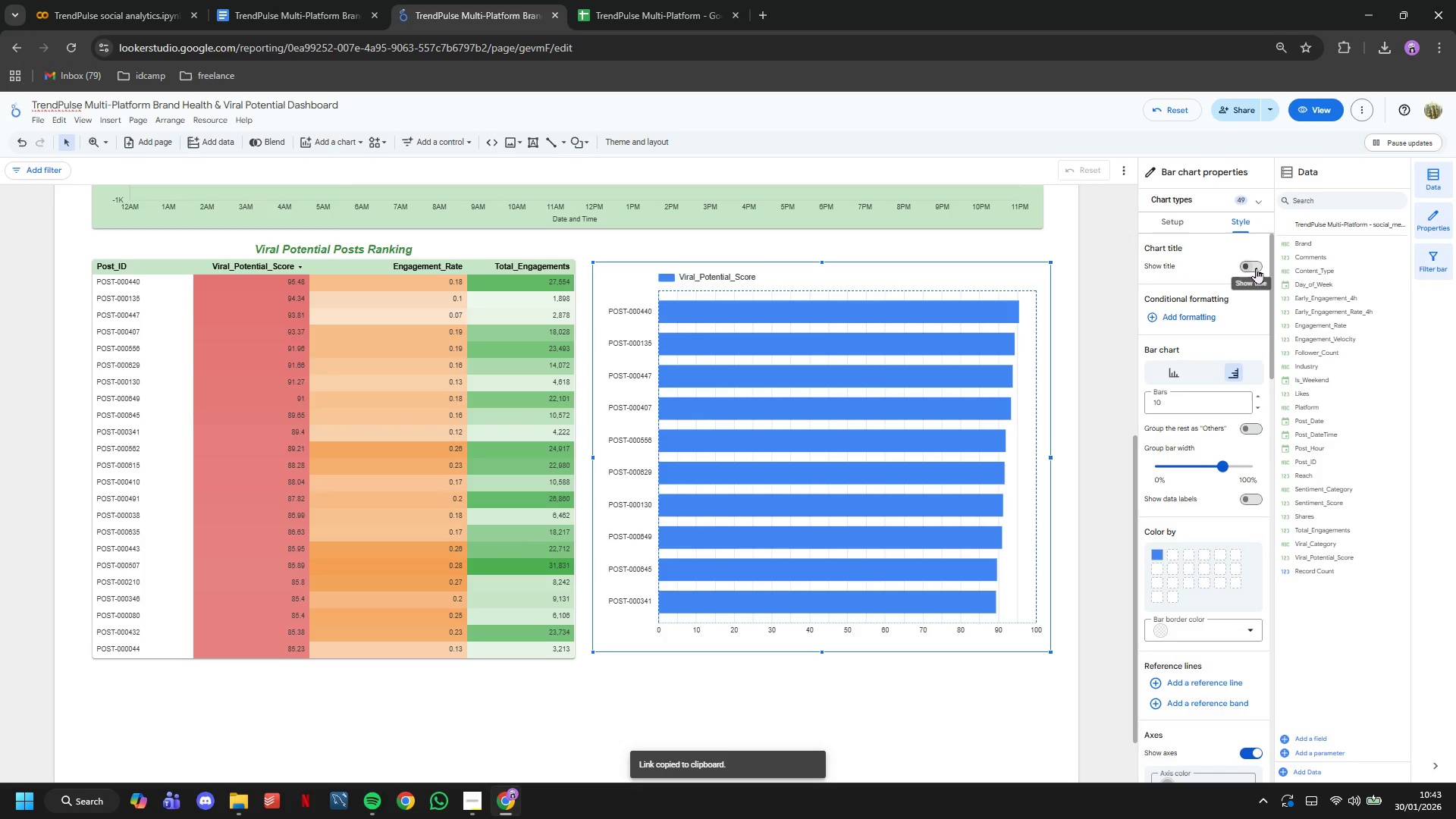 
left_click([1256, 268])
 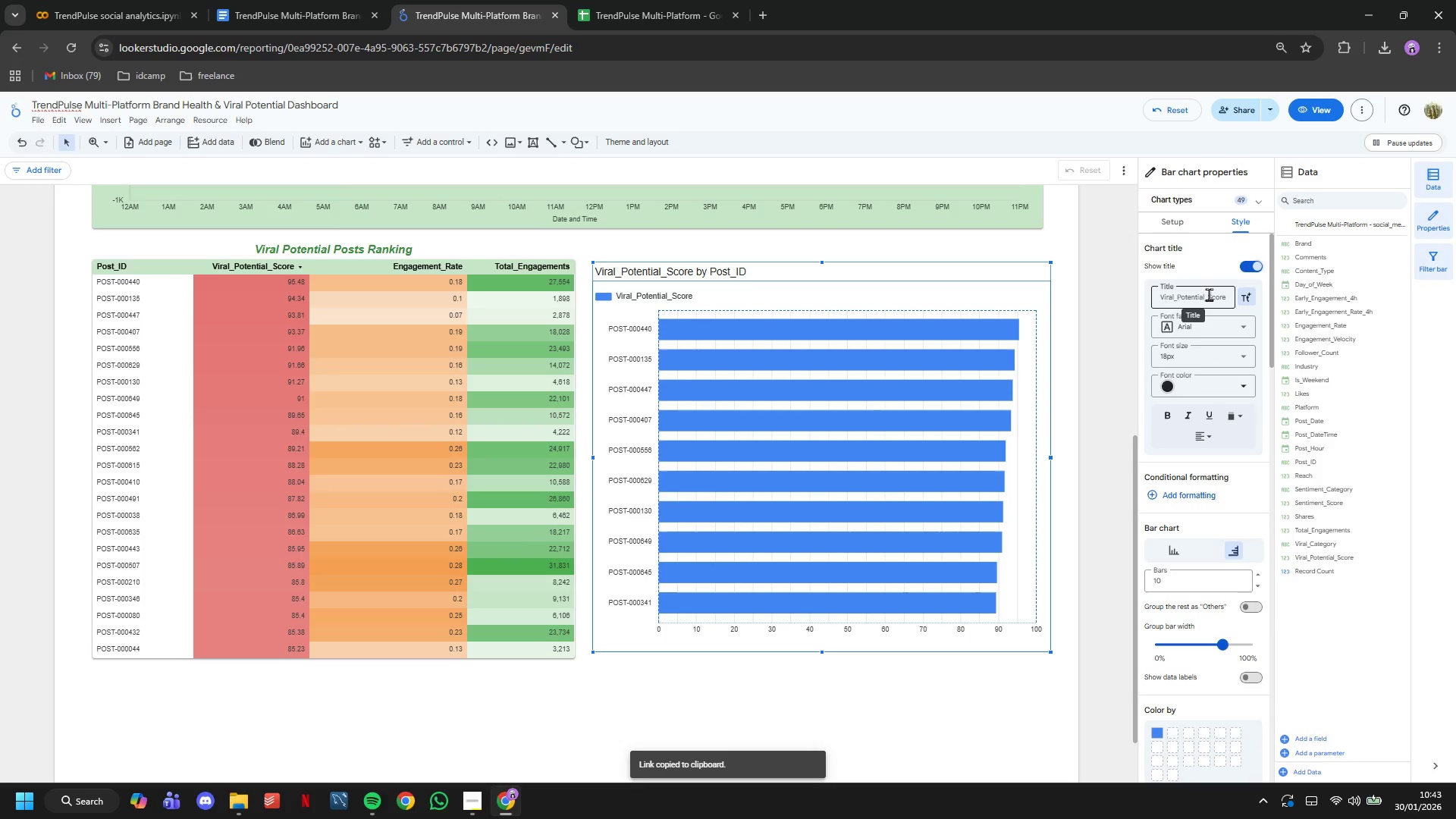 
double_click([1209, 294])
 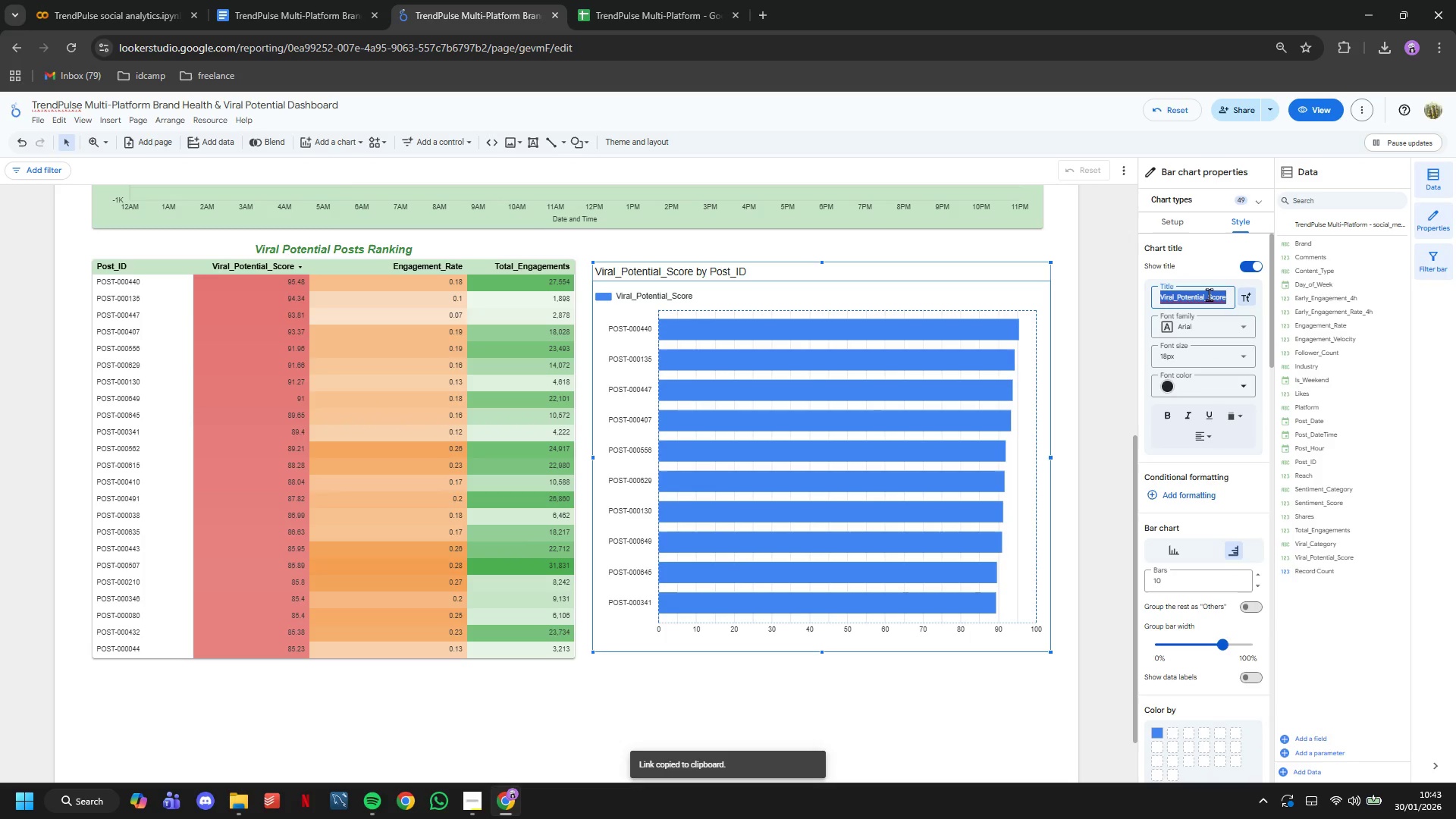 
triple_click([1209, 294])
 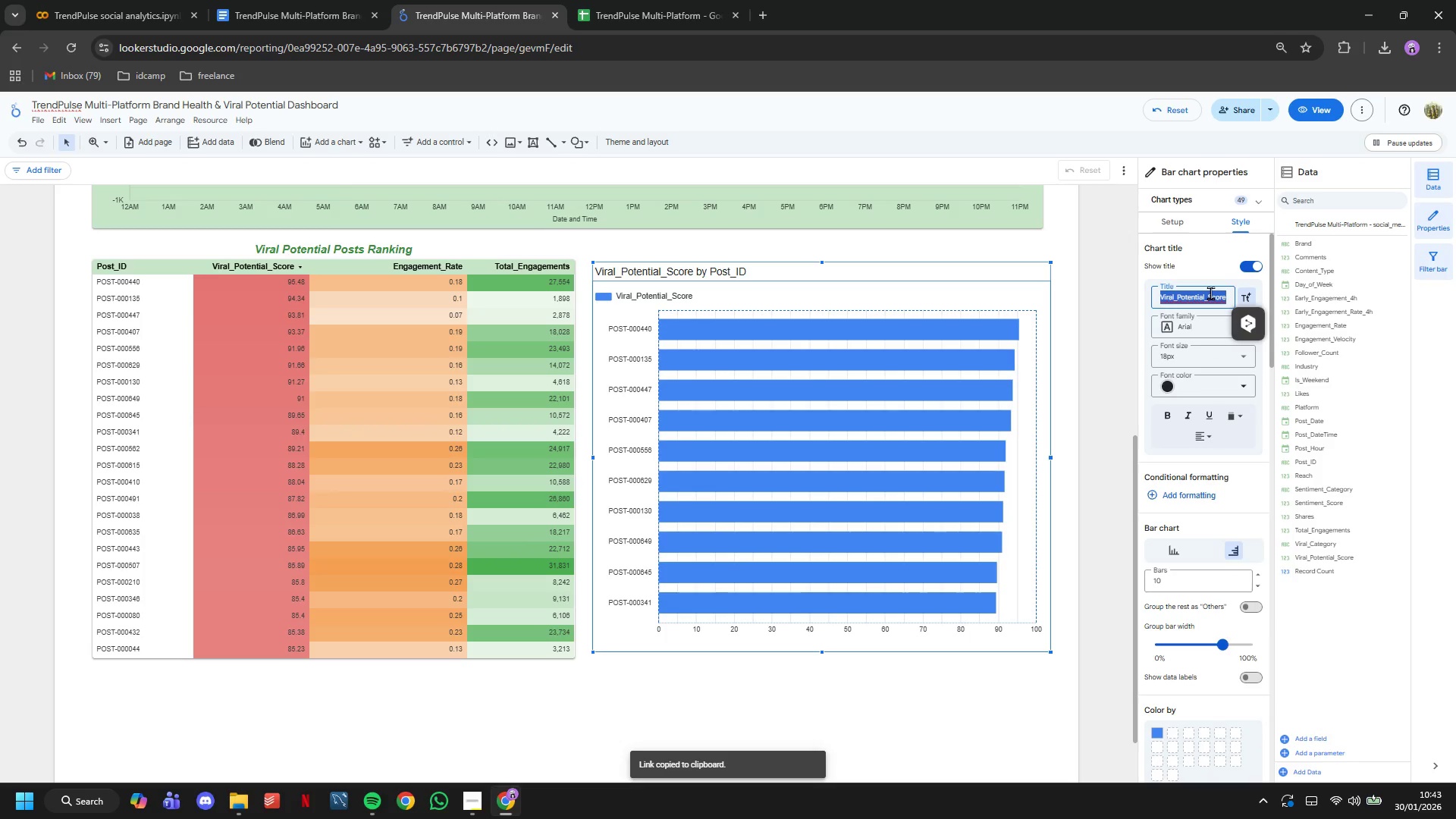 
type(Top Posts by Viral Potential Score)
 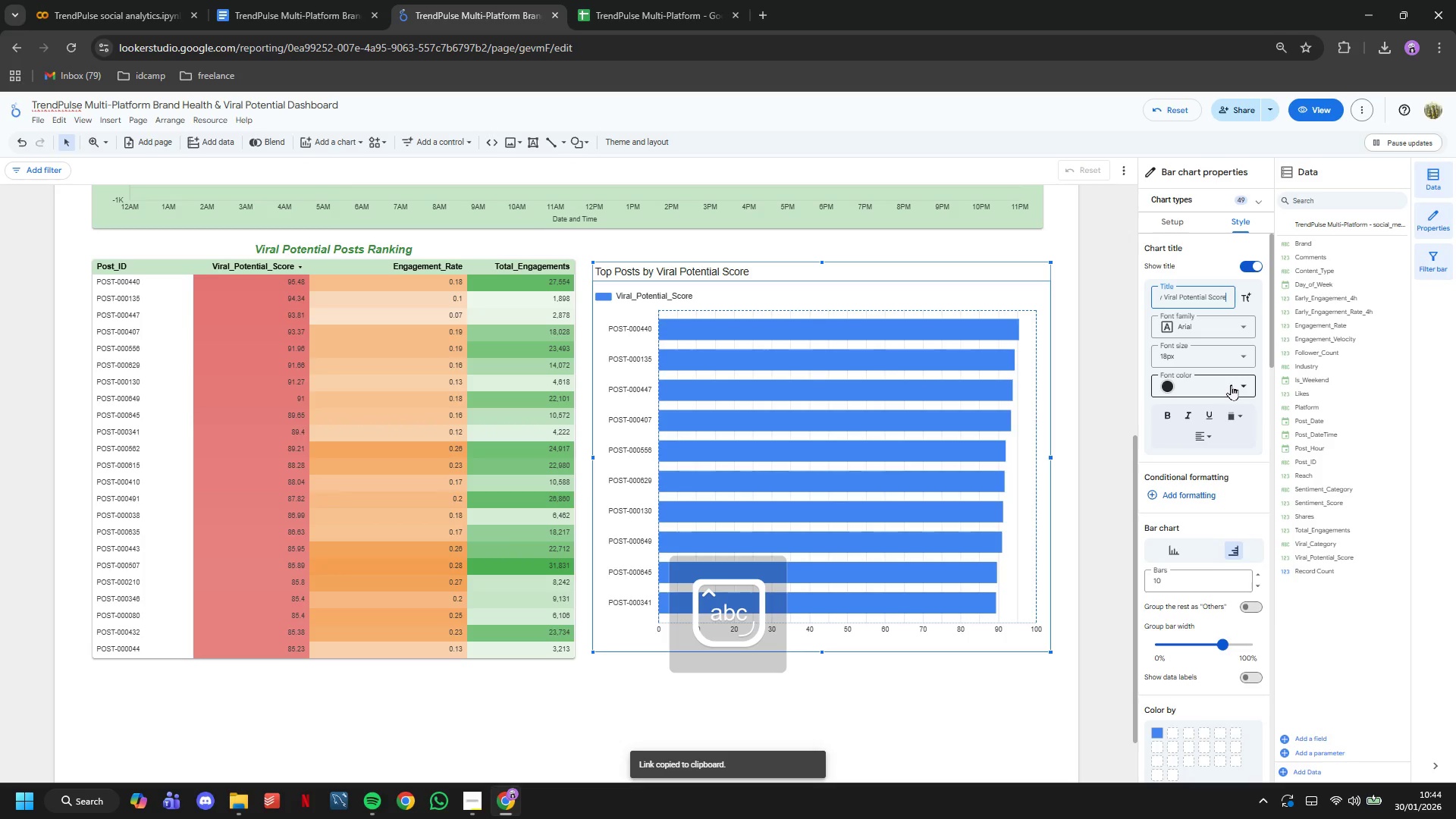 
left_click([1231, 384])
 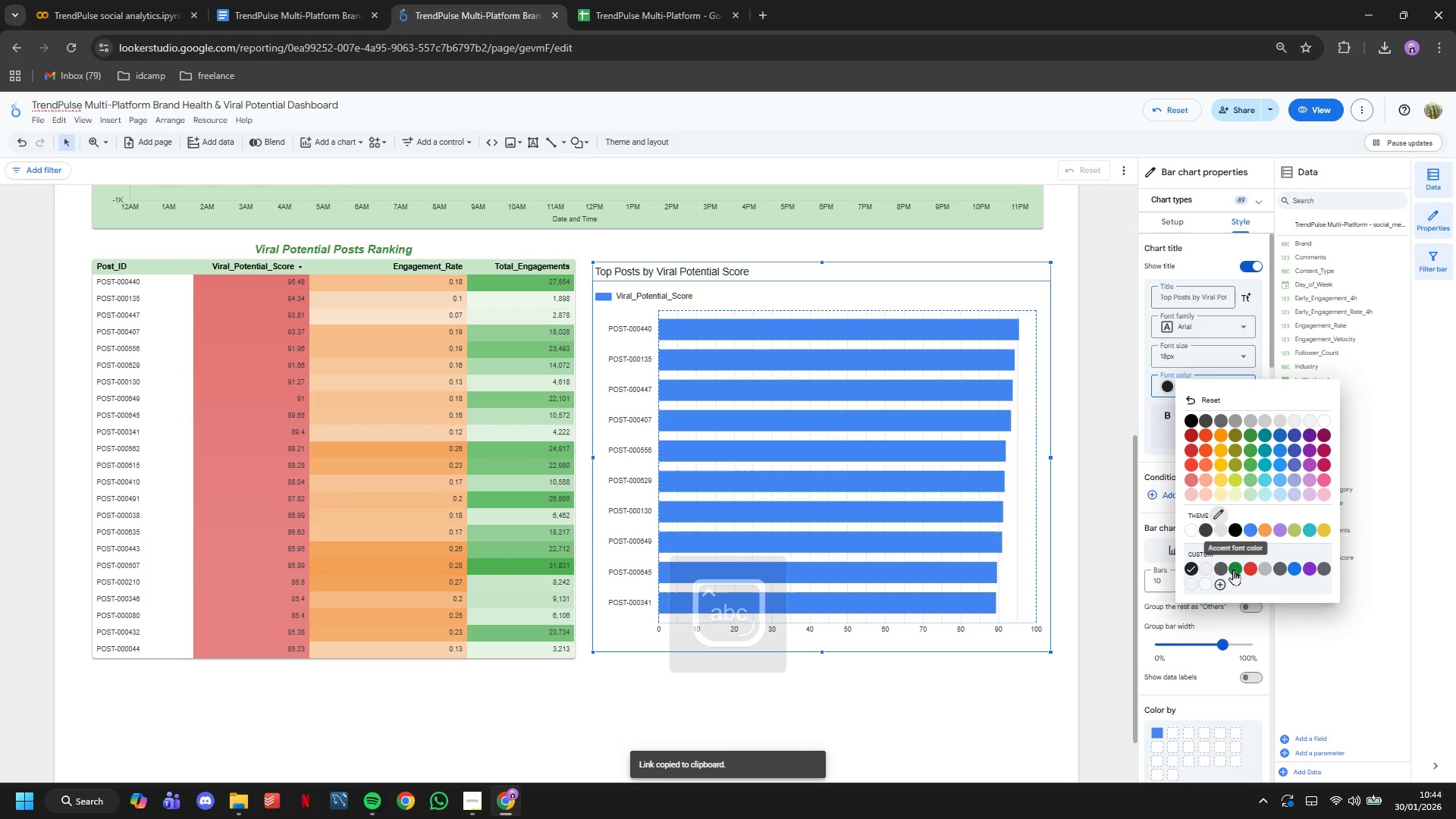 
left_click([1232, 571])
 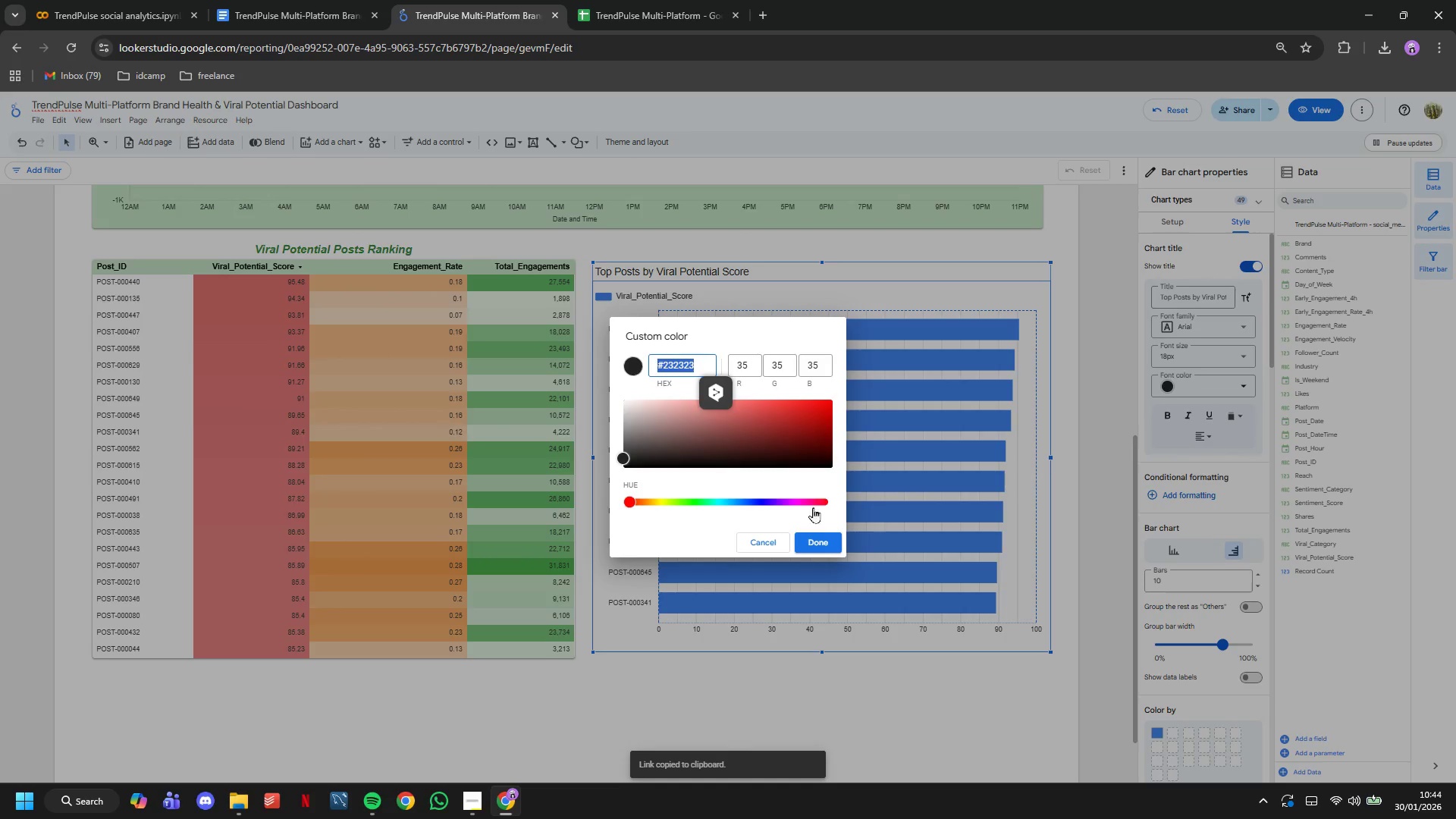 
left_click([775, 537])
 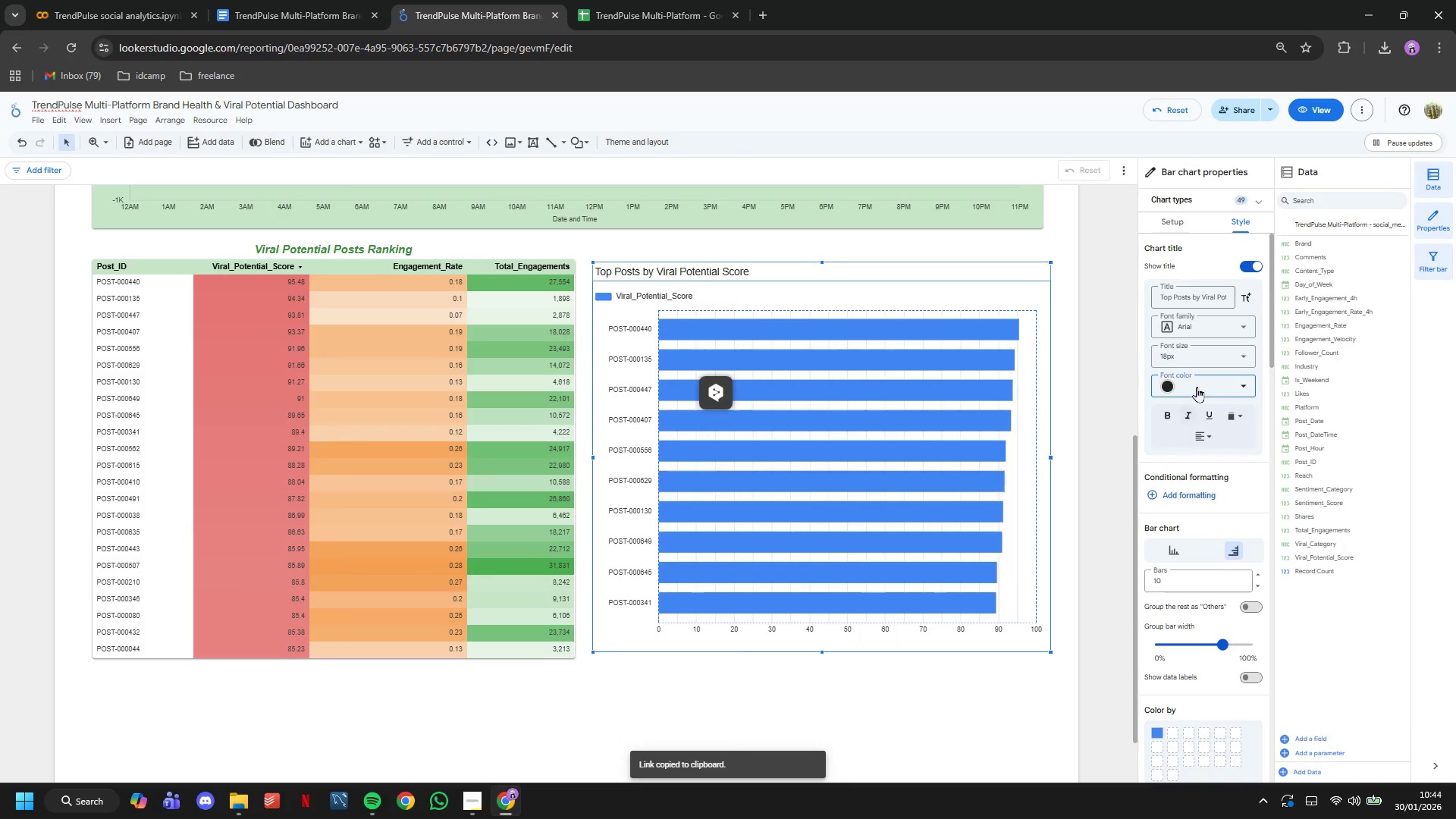 
left_click([1205, 380])
 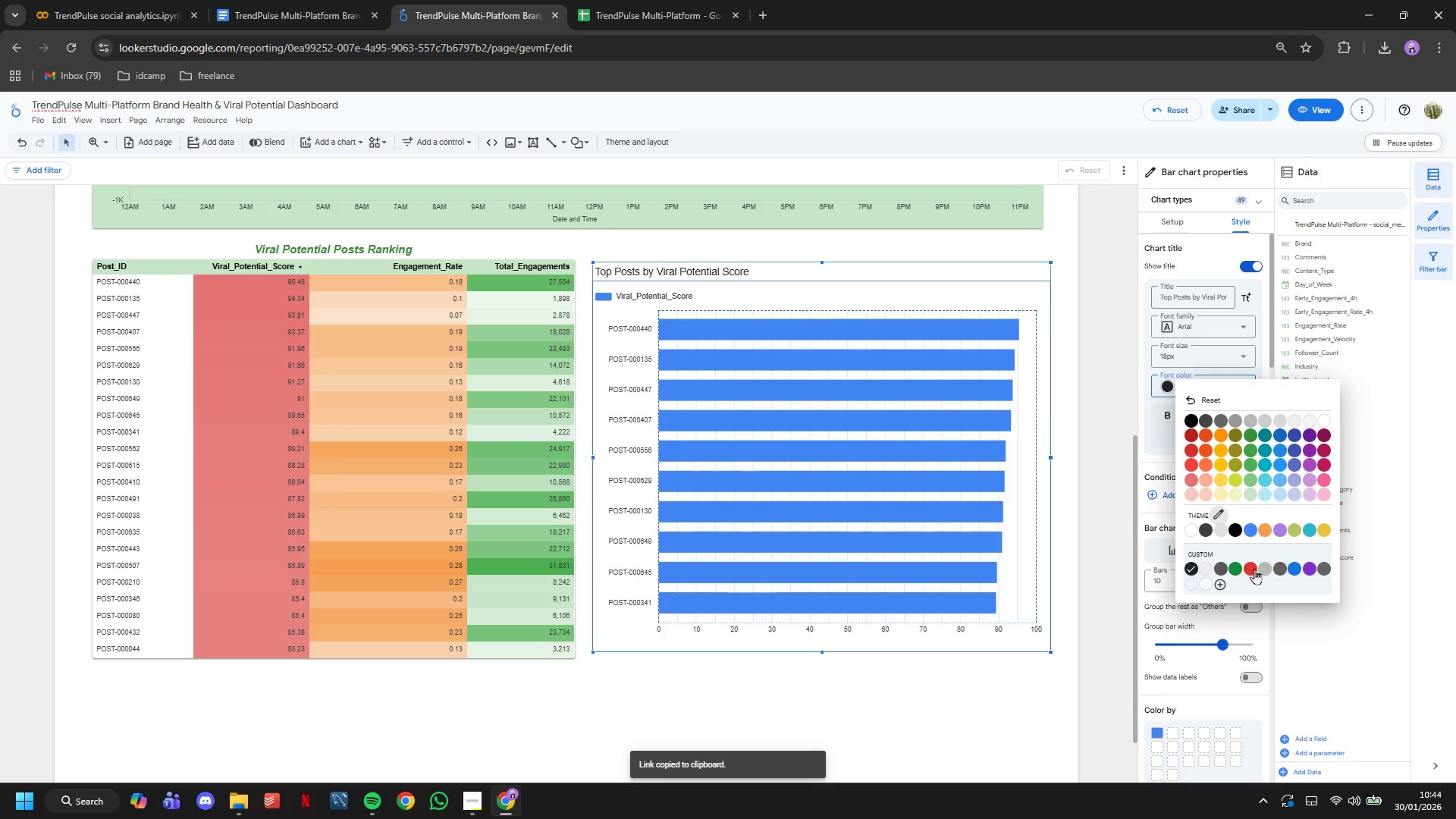 
left_click([1238, 570])
 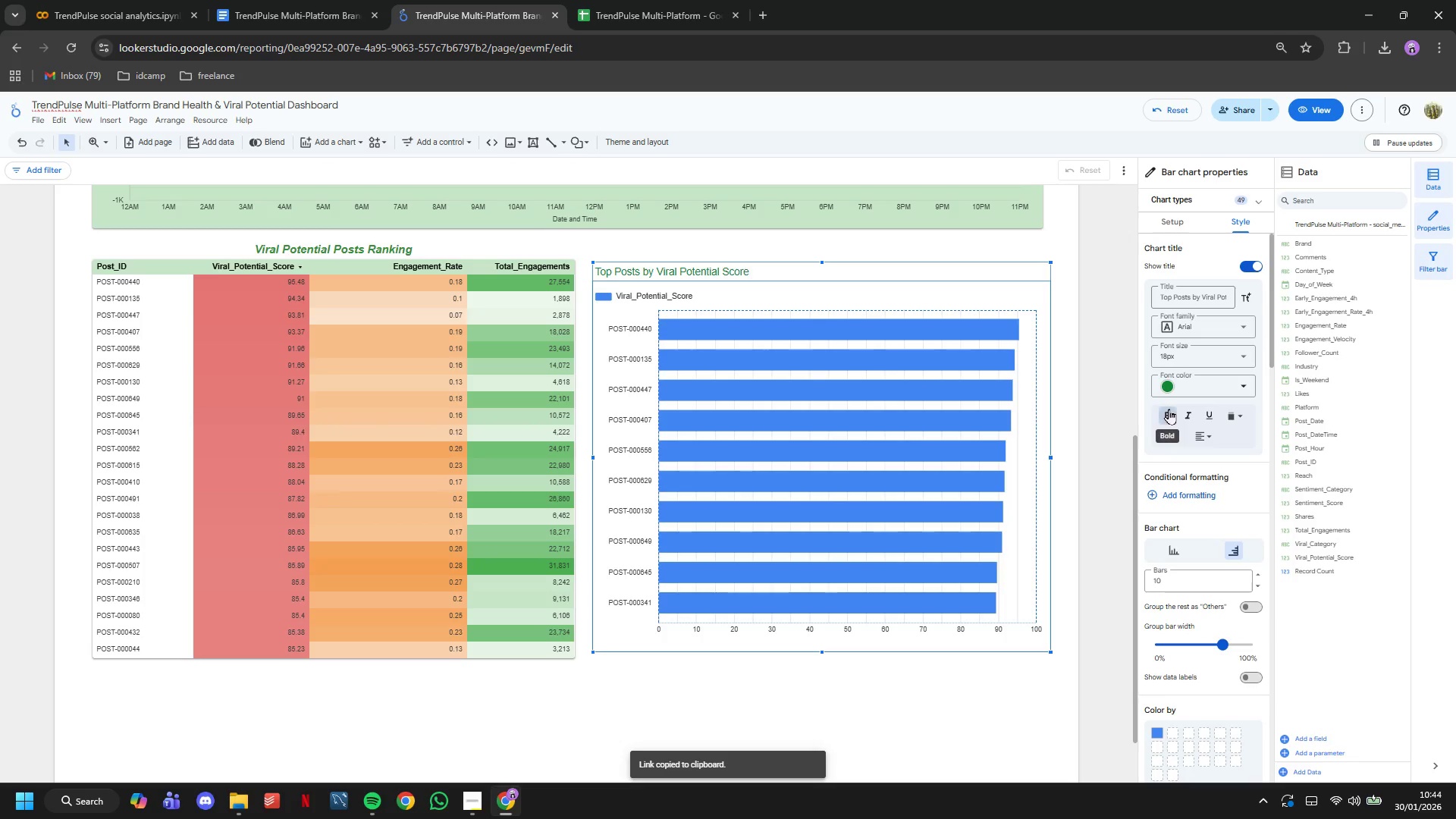 
double_click([1181, 412])
 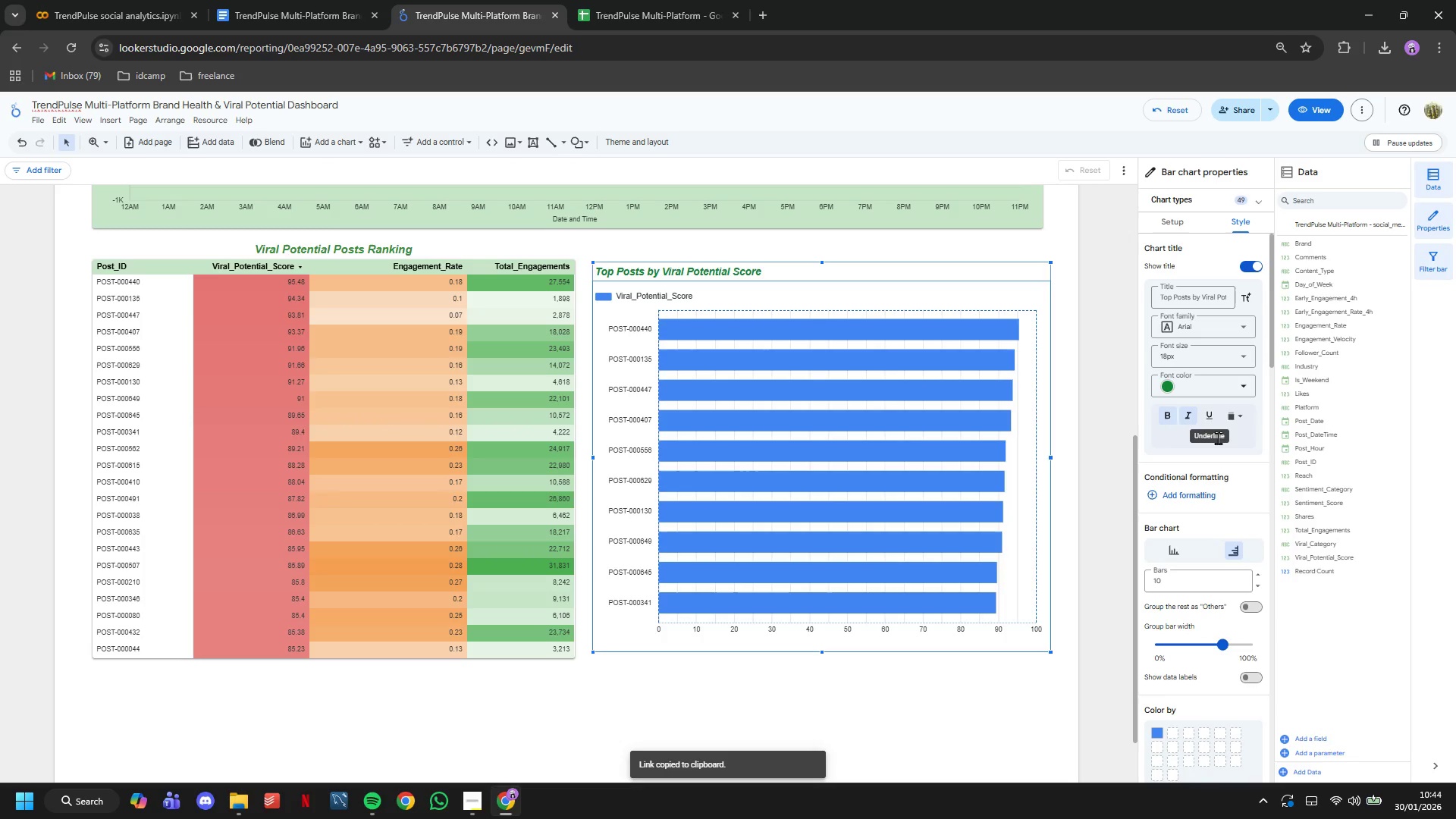 
left_click([1218, 438])
 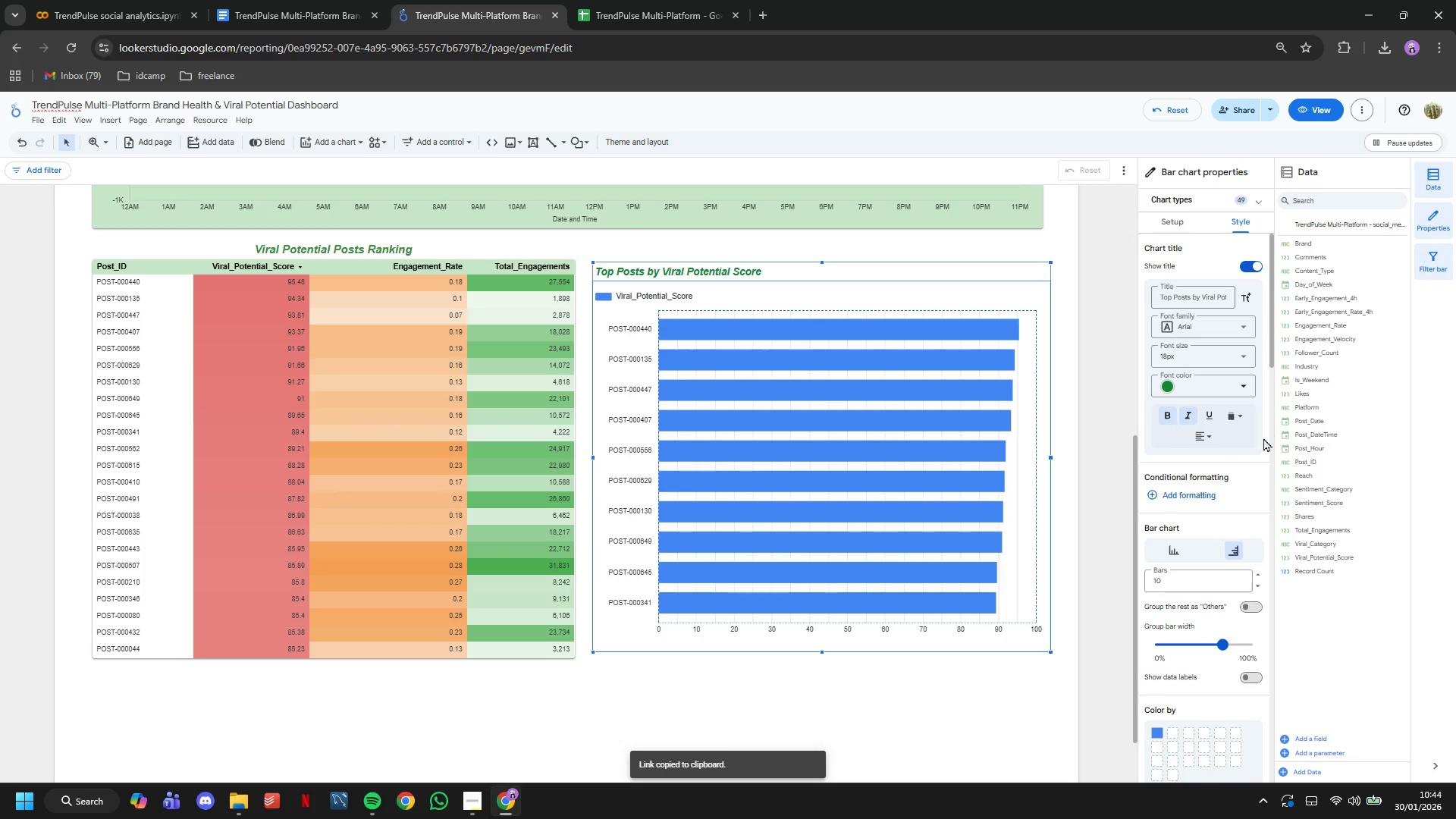 
left_click([1210, 439])
 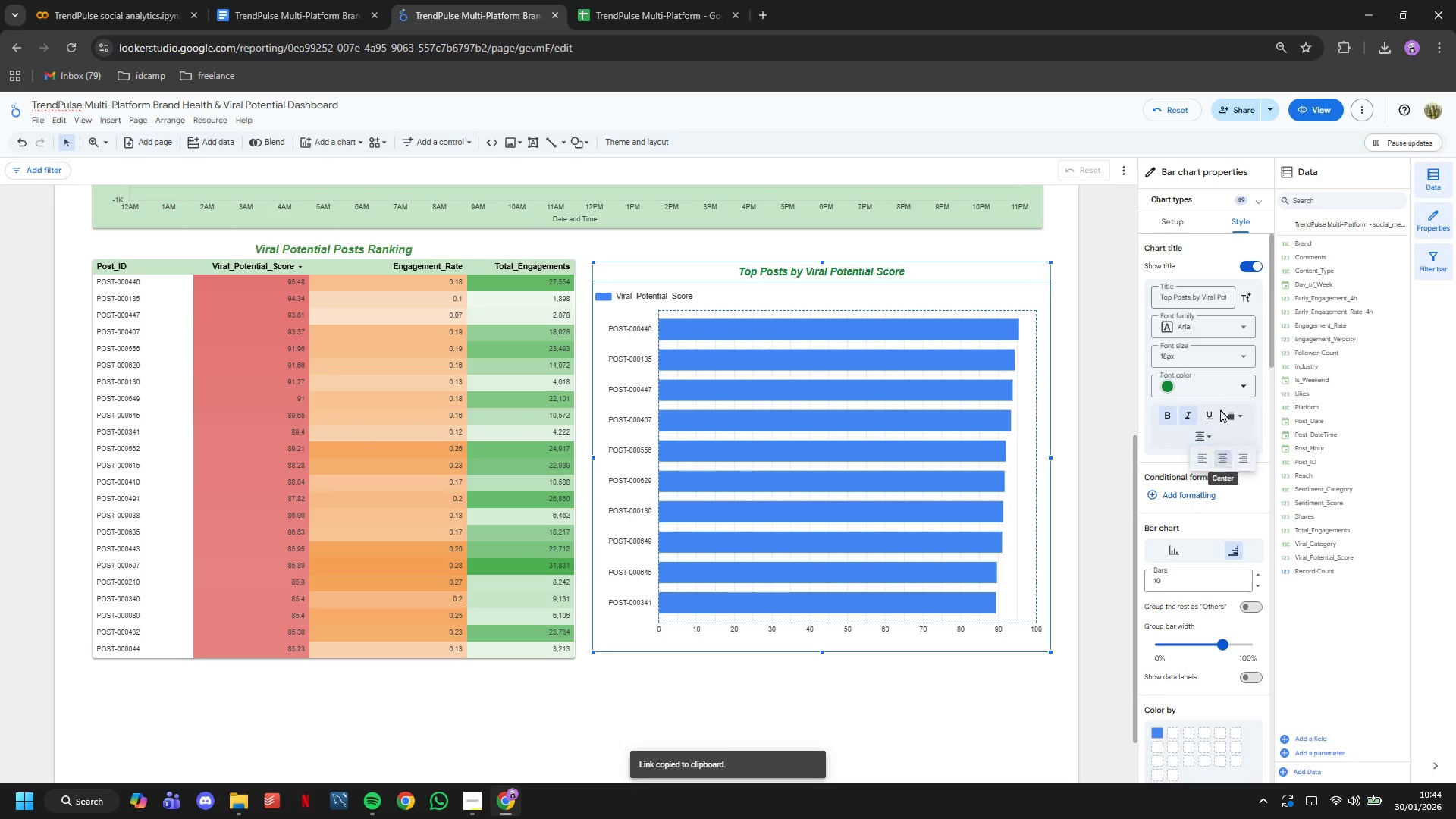 
double_click([1211, 357])
 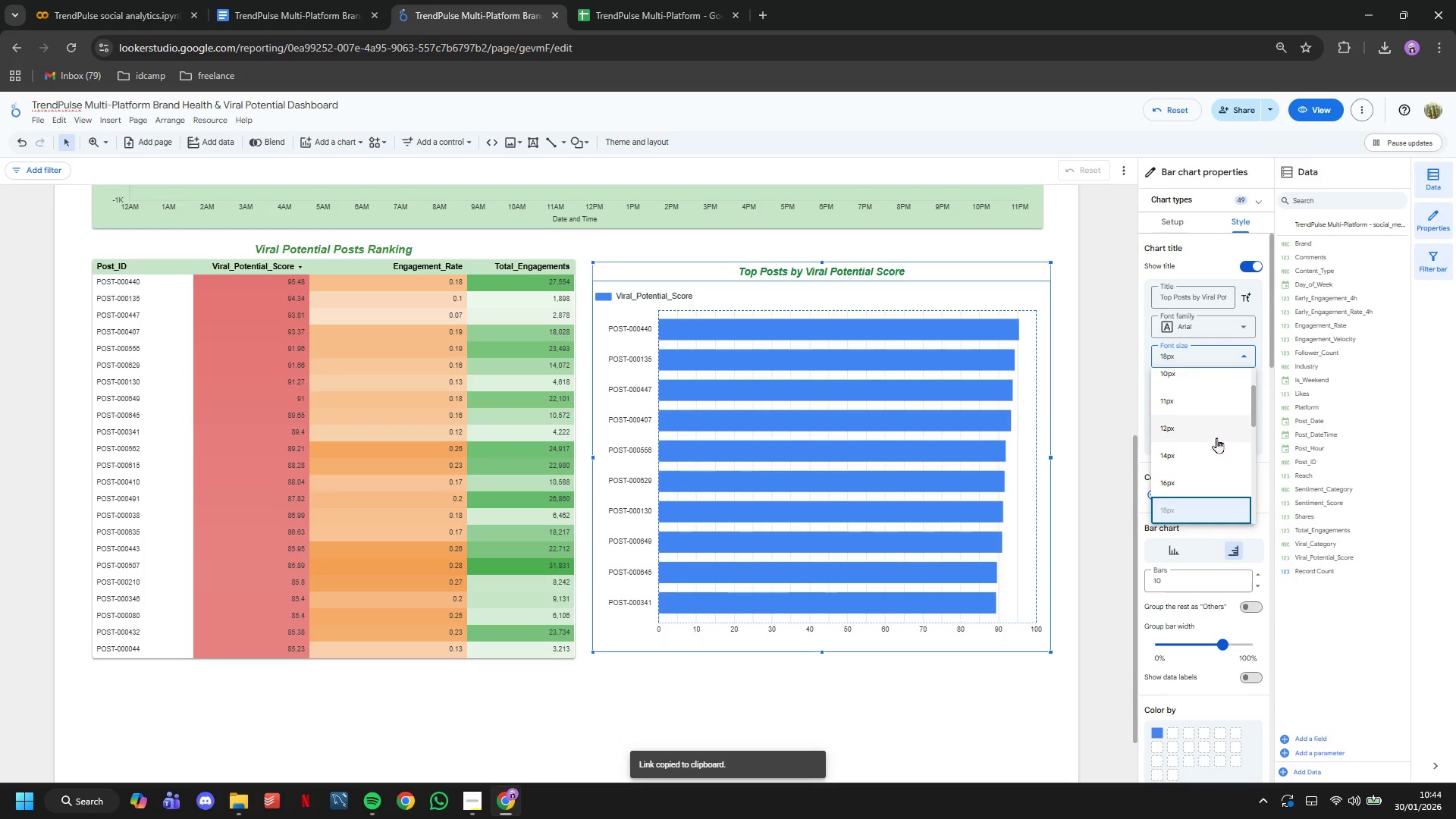 
scroll: coordinate [1217, 438], scroll_direction: down, amount: 1.0
 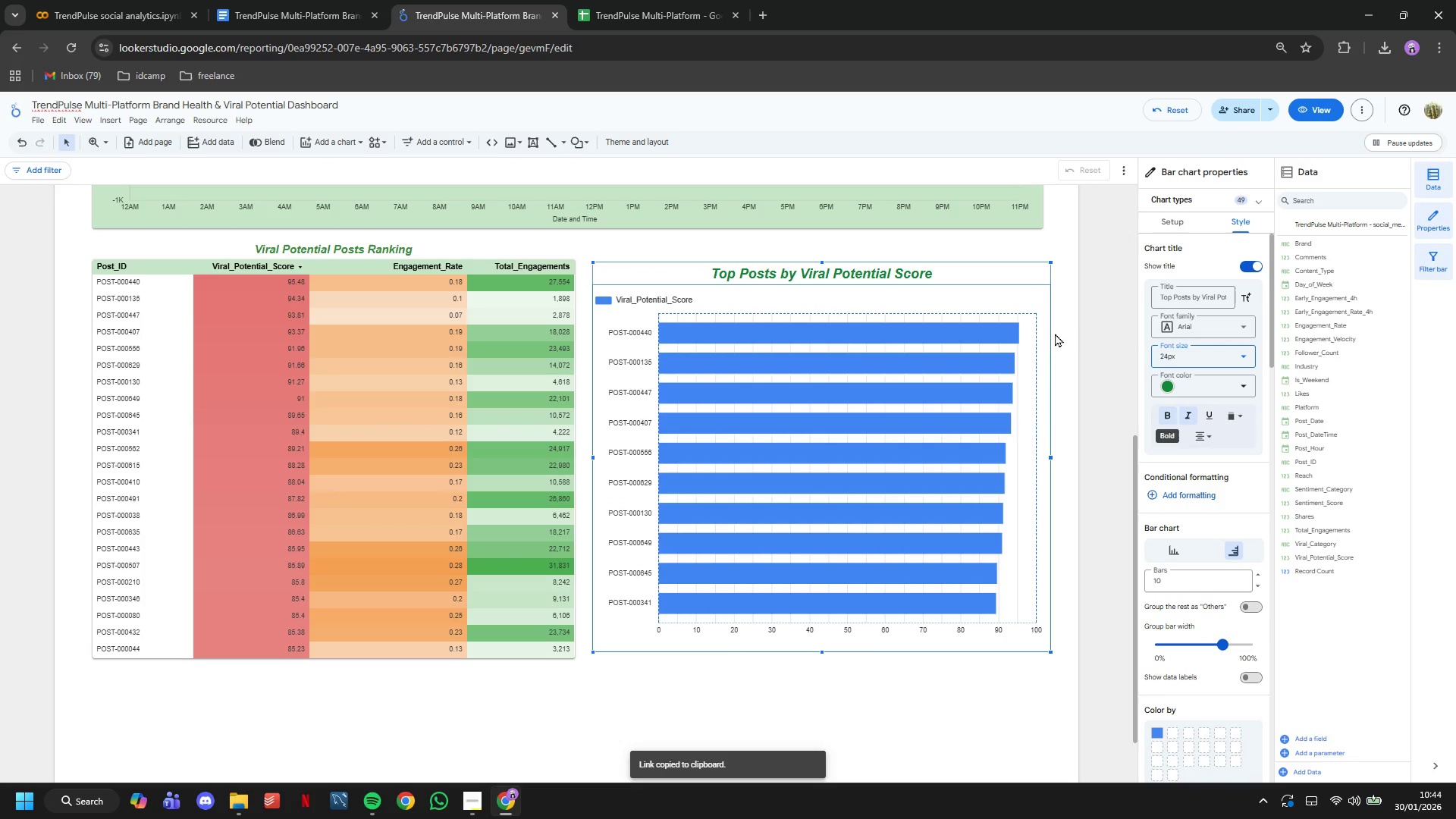 
left_click_drag(start_coordinate=[944, 278], to_coordinate=[943, 256])
 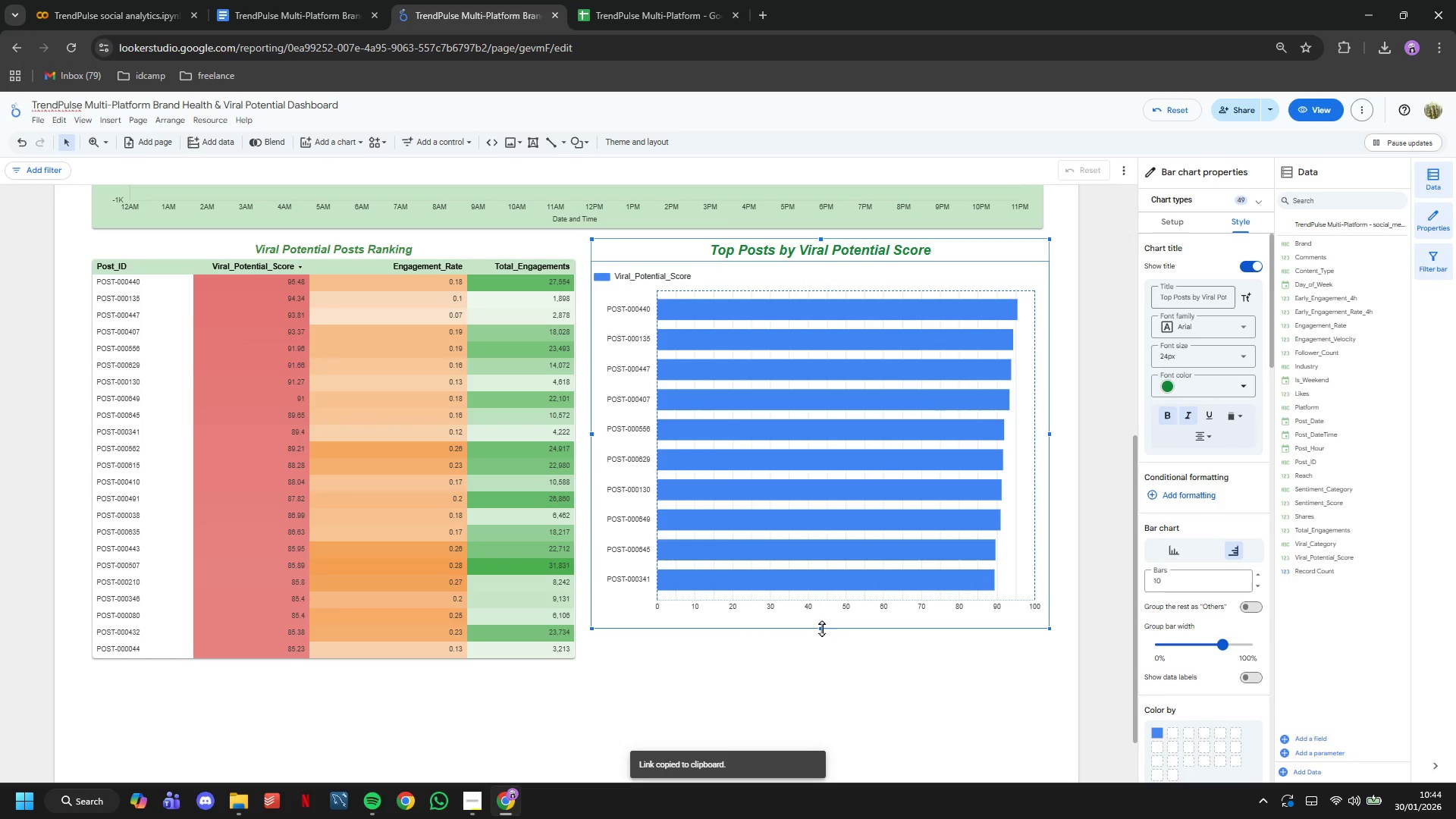 
left_click_drag(start_coordinate=[821, 628], to_coordinate=[822, 660])
 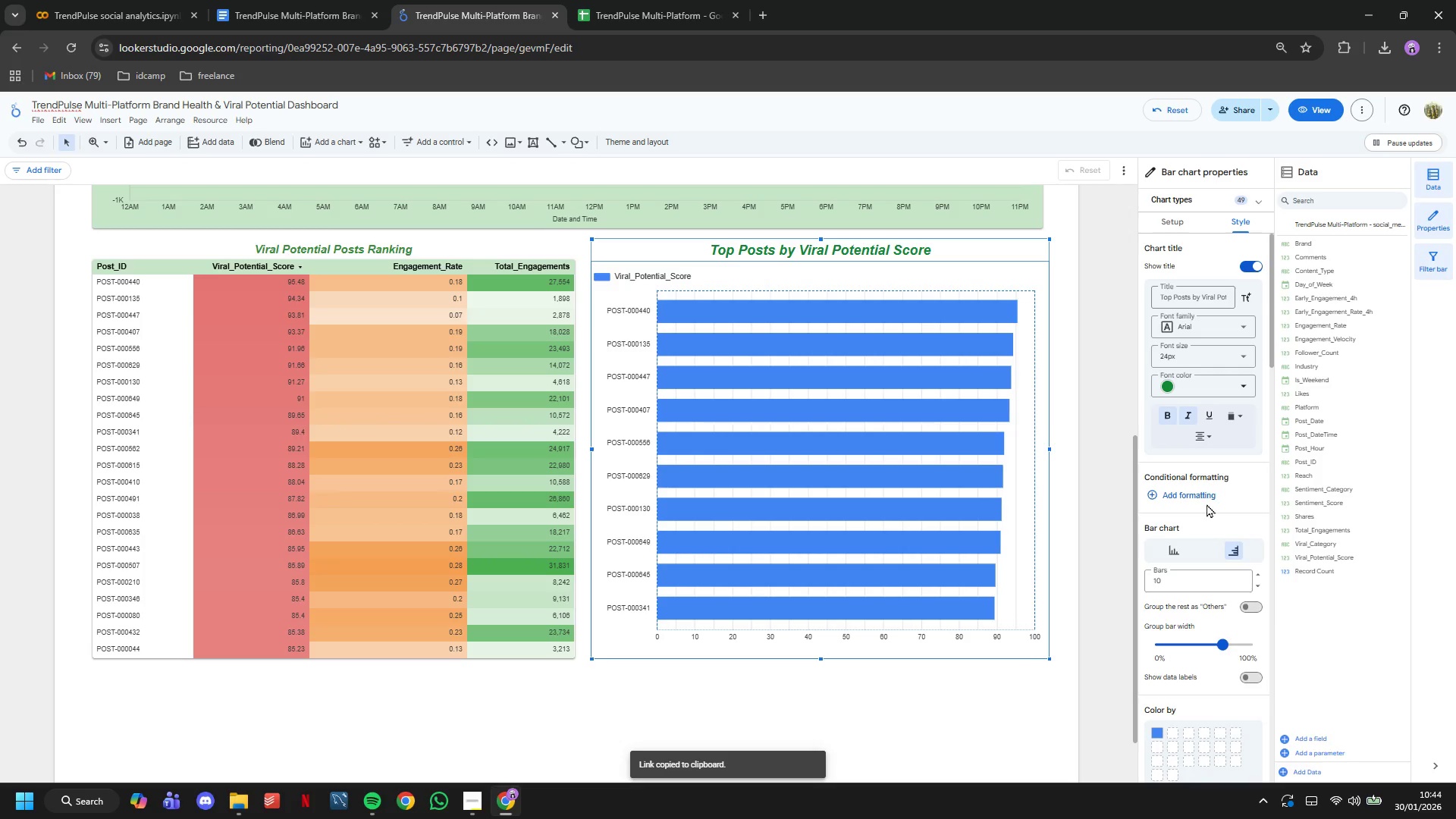 
scroll: coordinate [1212, 490], scroll_direction: down, amount: 2.0
 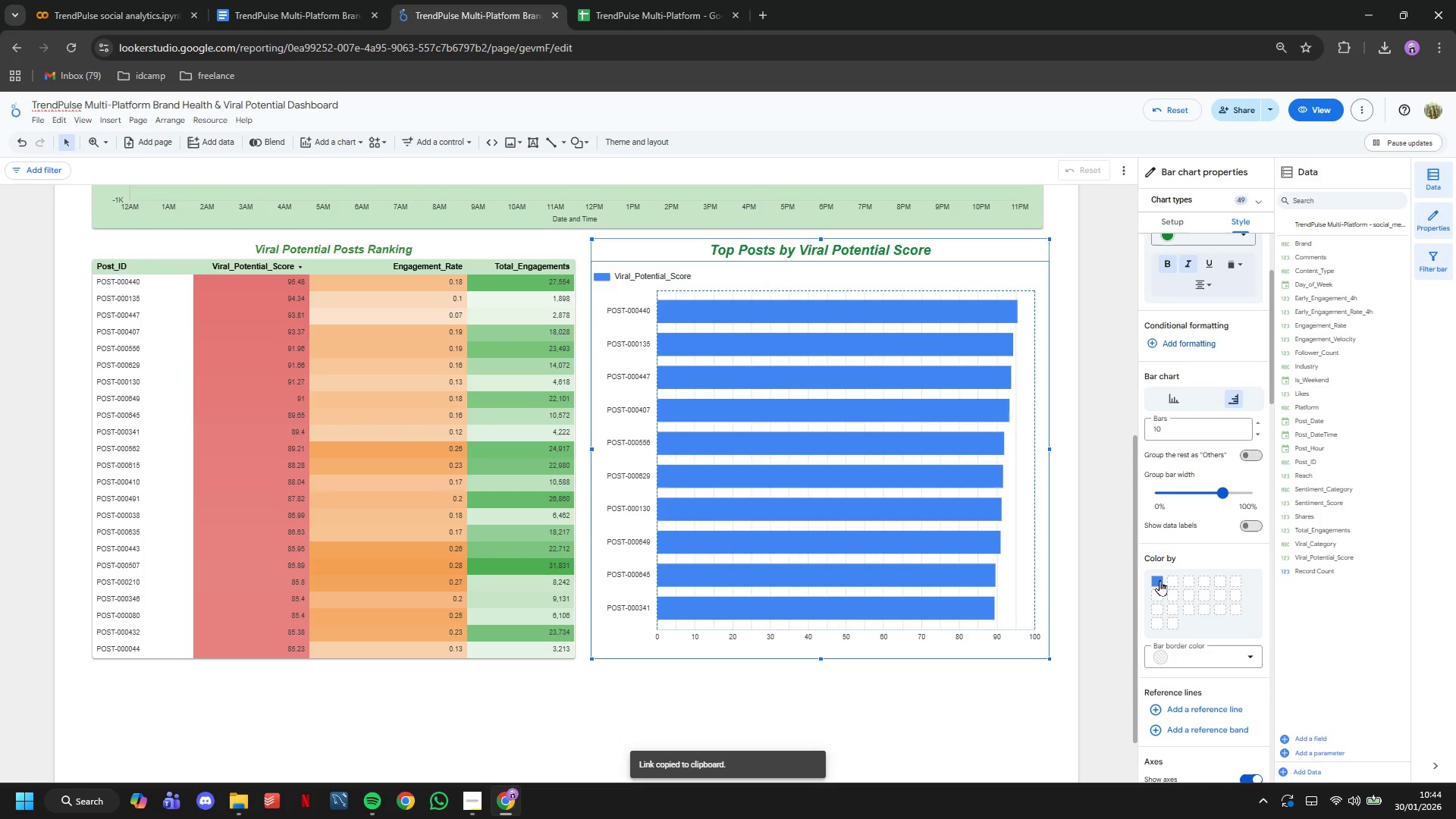 
left_click([1159, 580])
 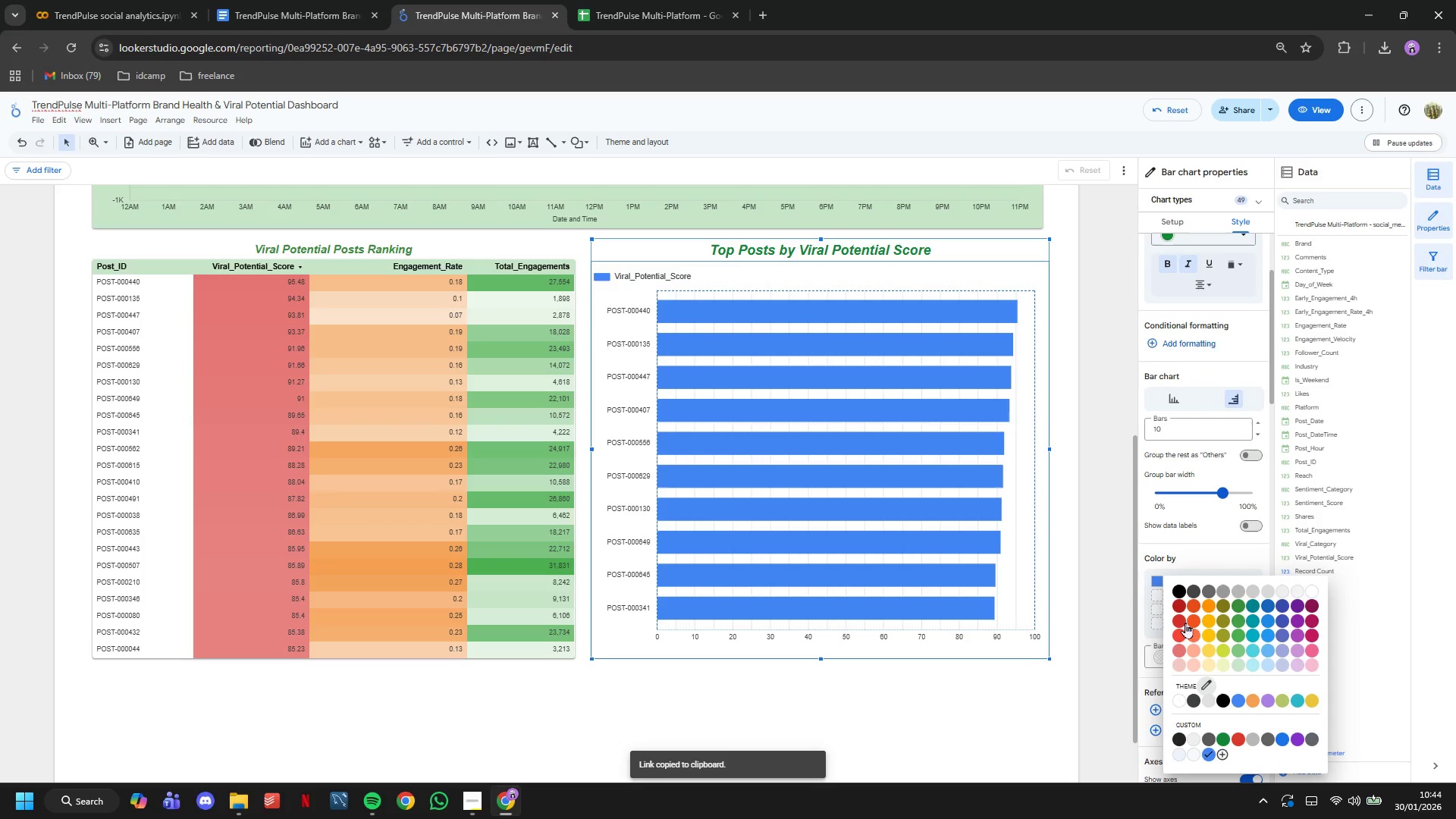 
left_click([1181, 621])
 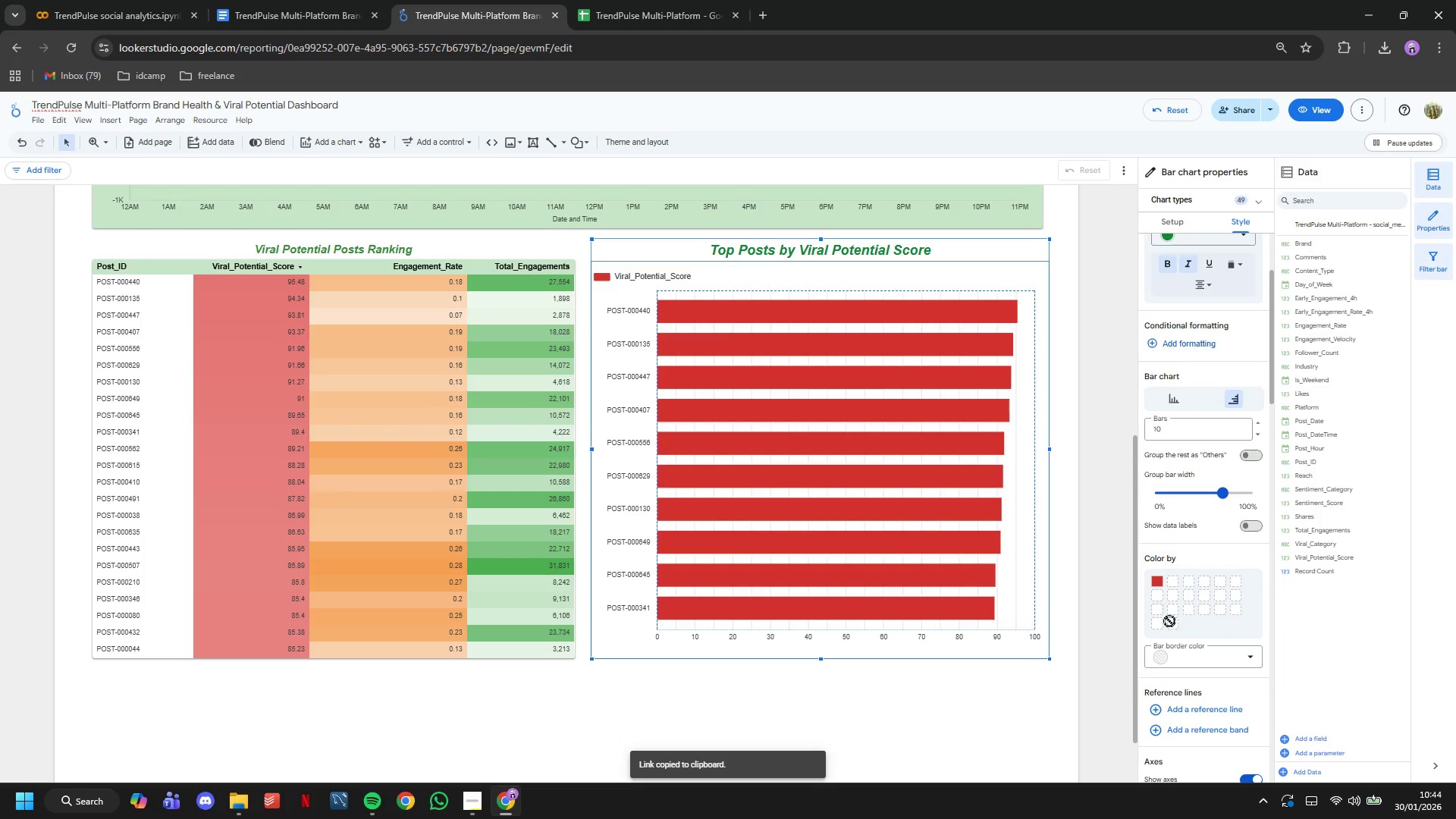 
scroll: coordinate [1178, 513], scroll_direction: down, amount: 23.0
 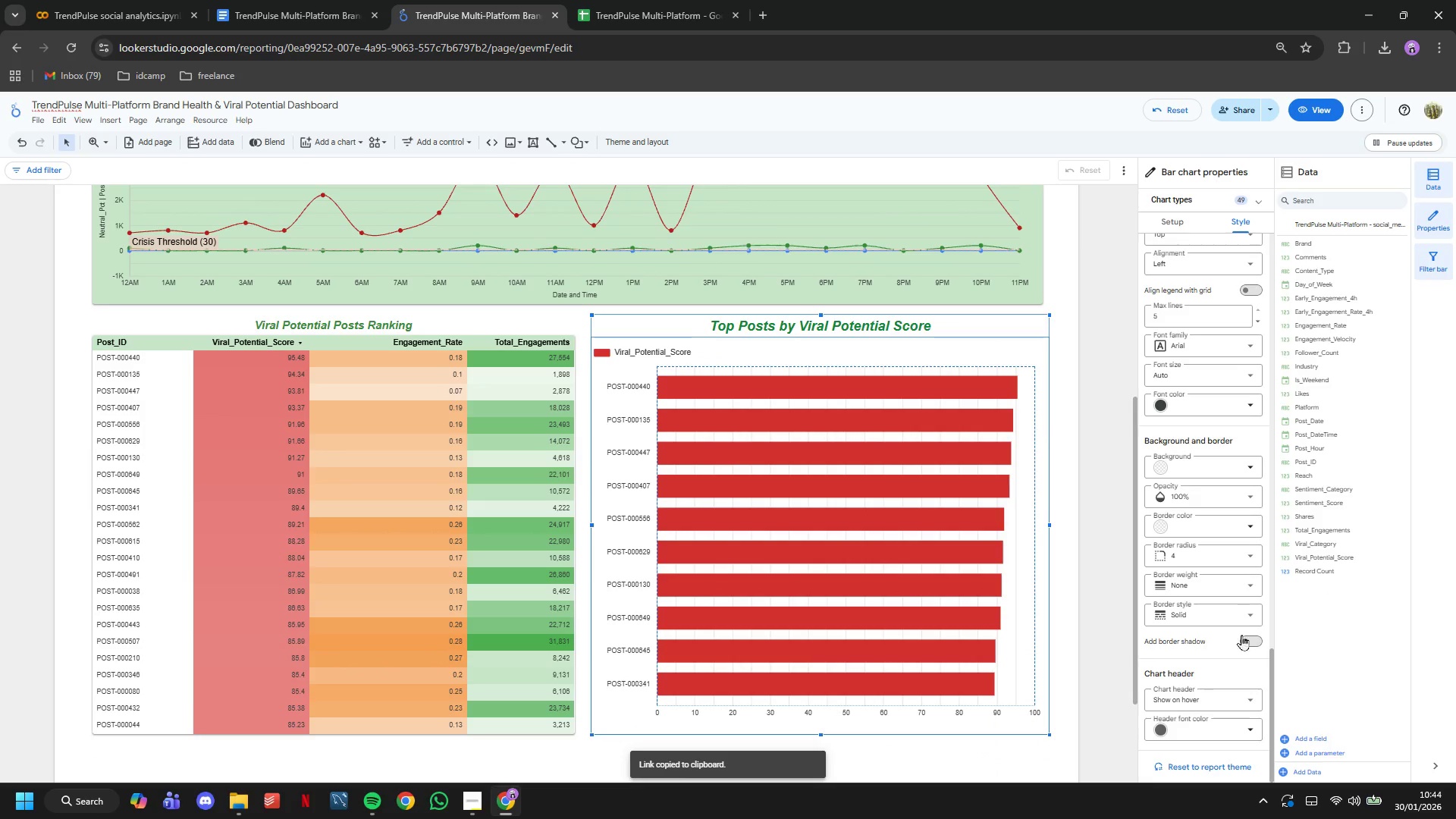 
left_click([1248, 637])
 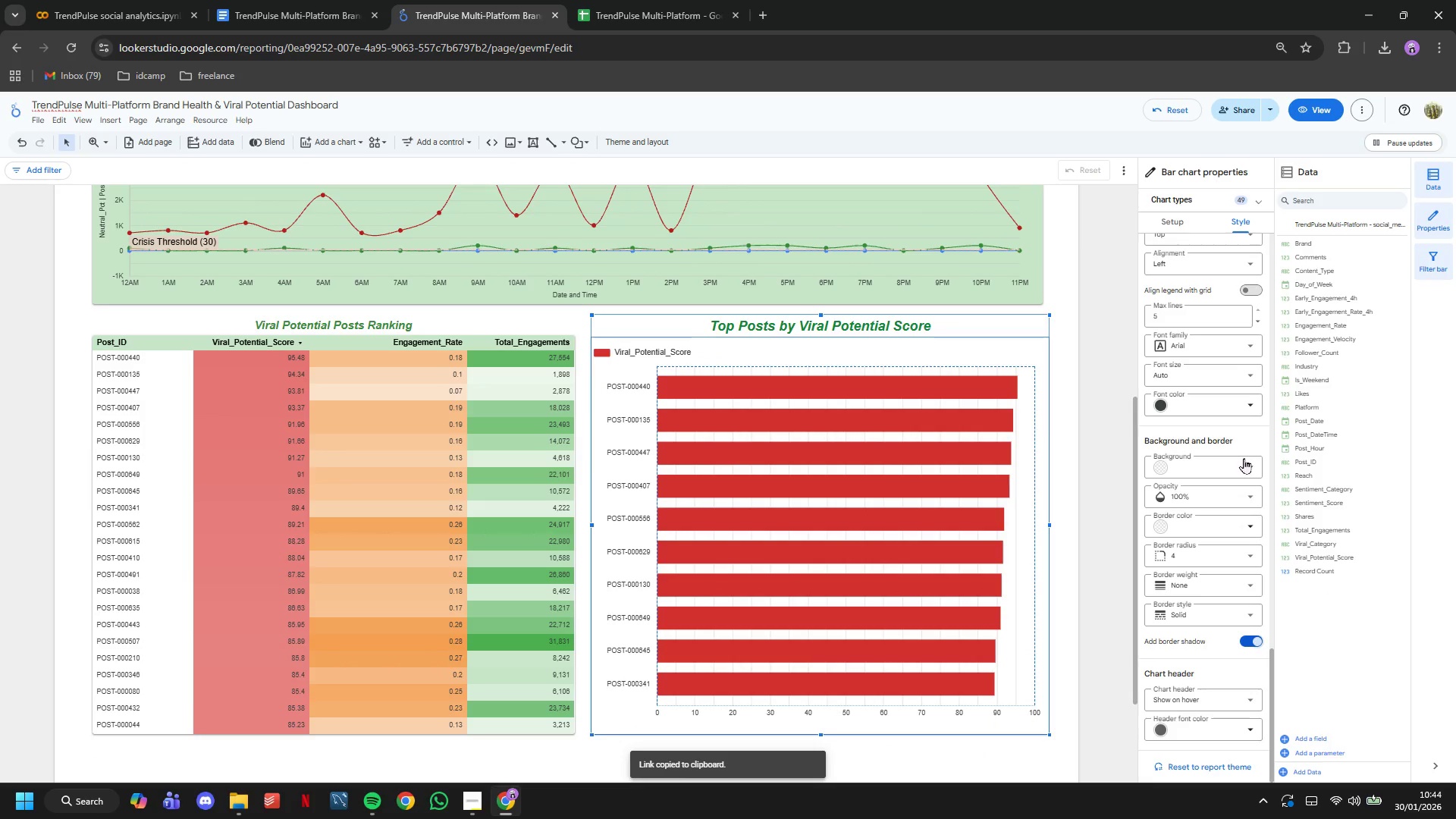 
left_click([1244, 461])
 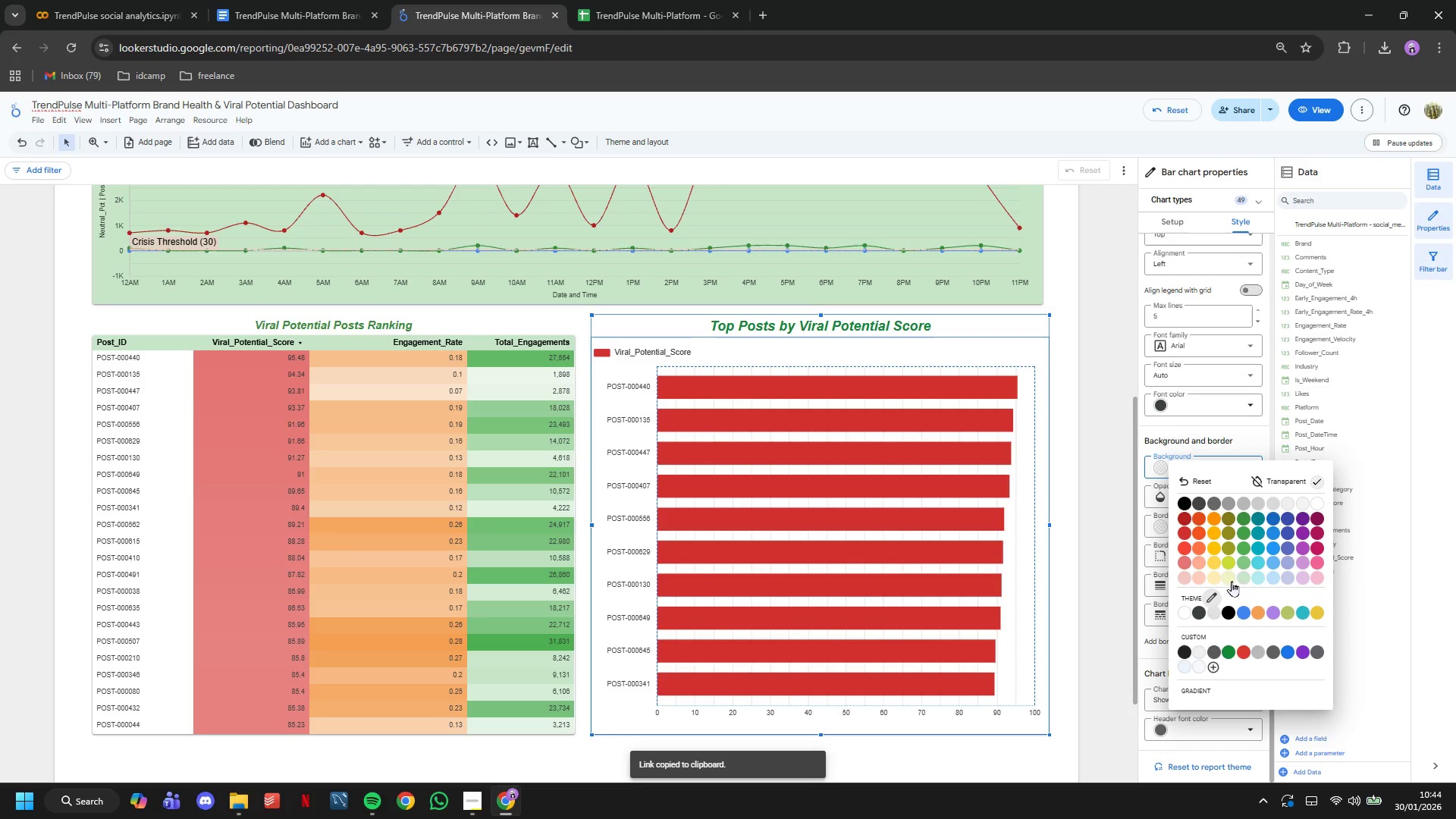 
left_click([1242, 580])
 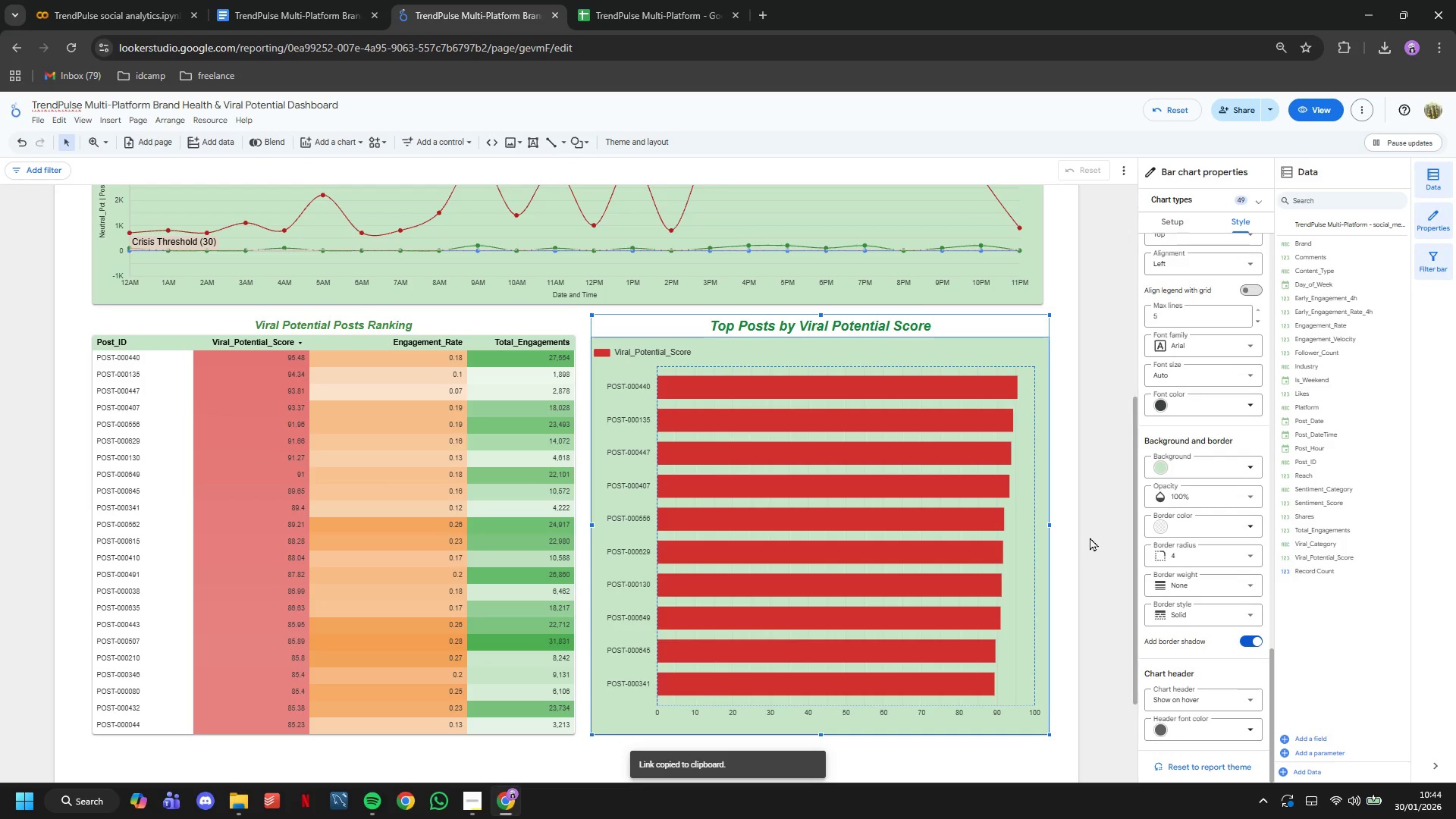 
scroll: coordinate [1090, 537], scroll_direction: up, amount: 5.0
 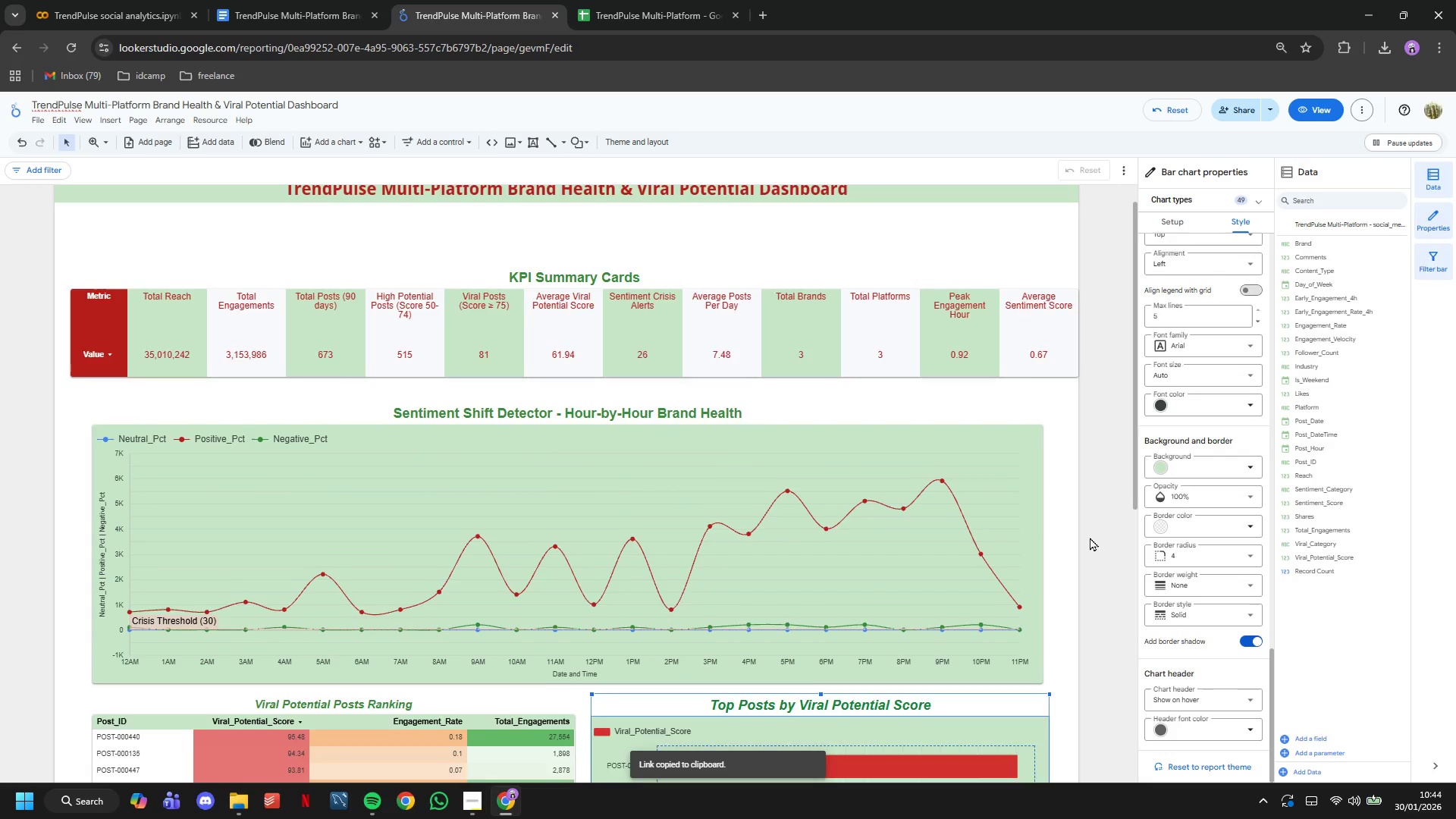 
left_click([1090, 537])
 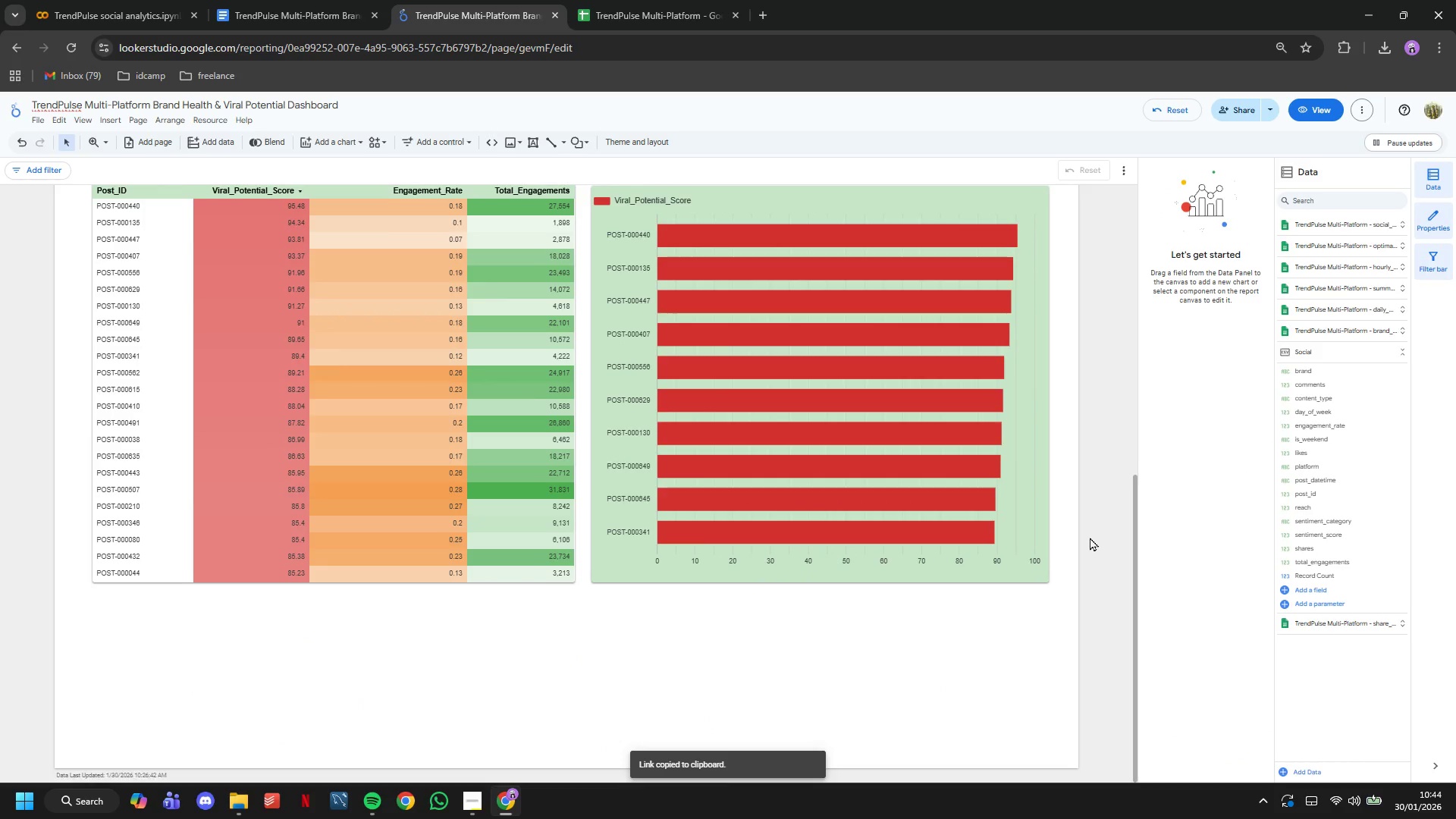 
scroll: coordinate [1090, 537], scroll_direction: down, amount: 5.0
 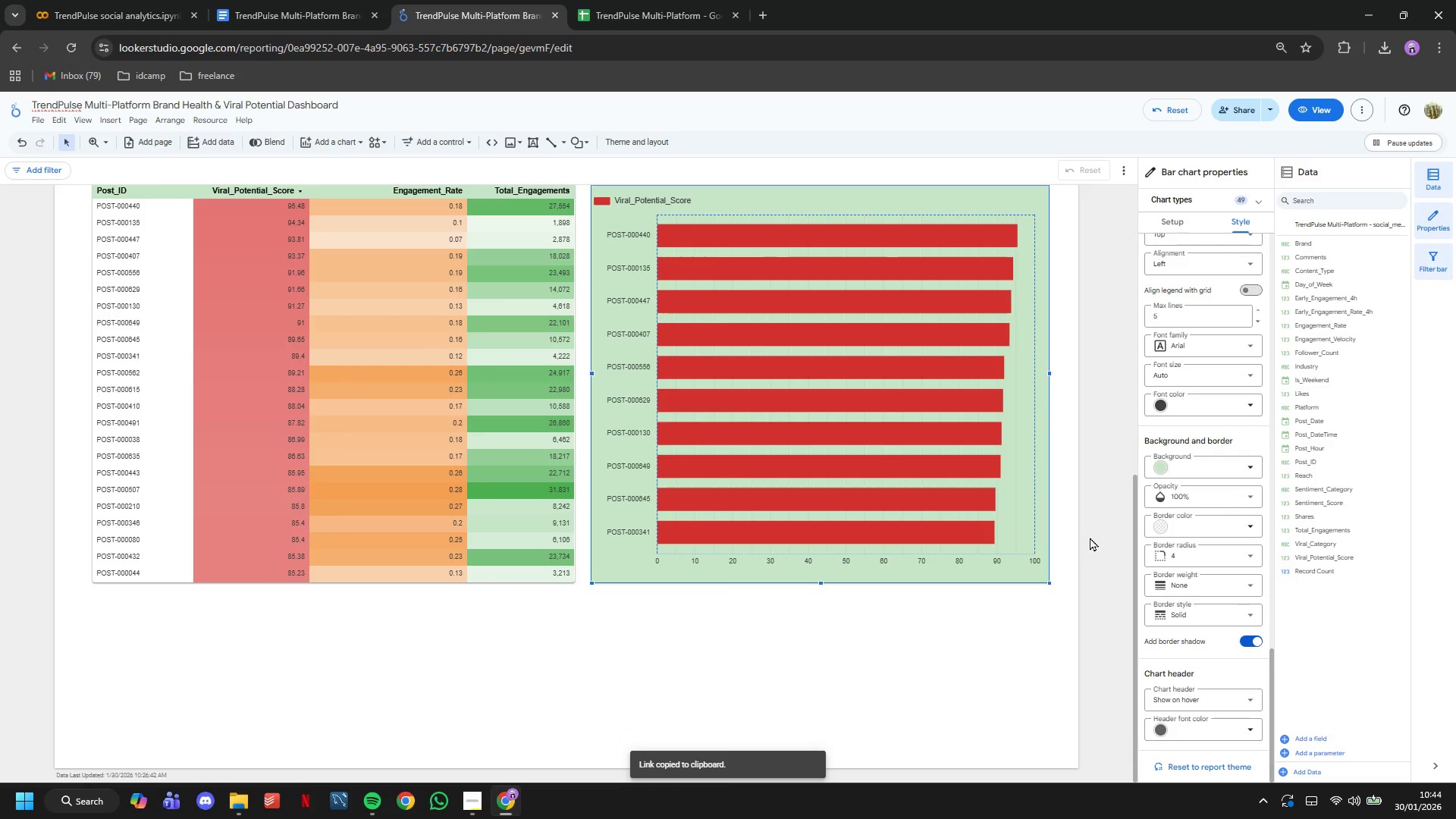 
scroll: coordinate [1090, 537], scroll_direction: up, amount: 2.0
 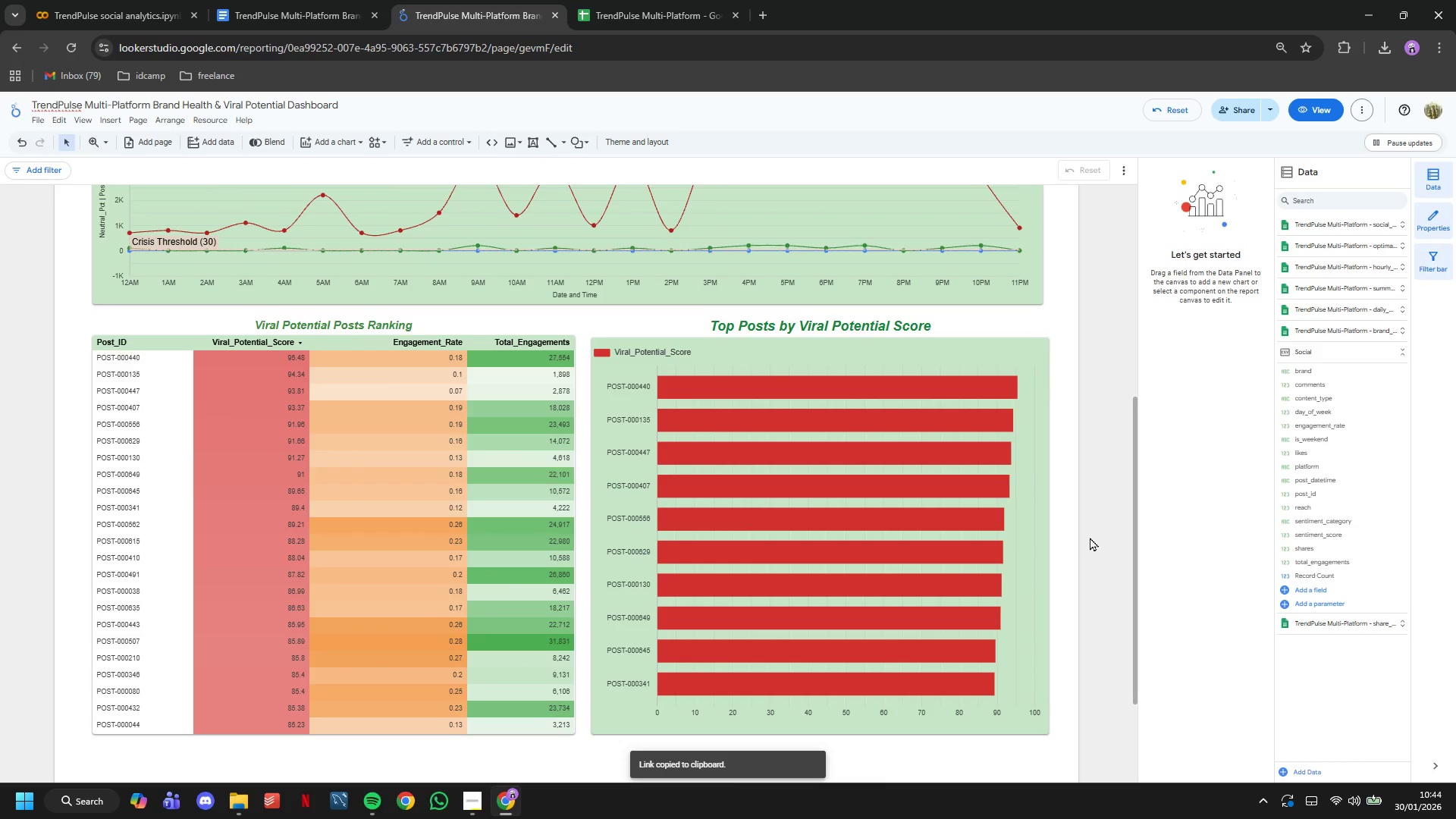 
scroll: coordinate [1090, 537], scroll_direction: down, amount: 1.0
 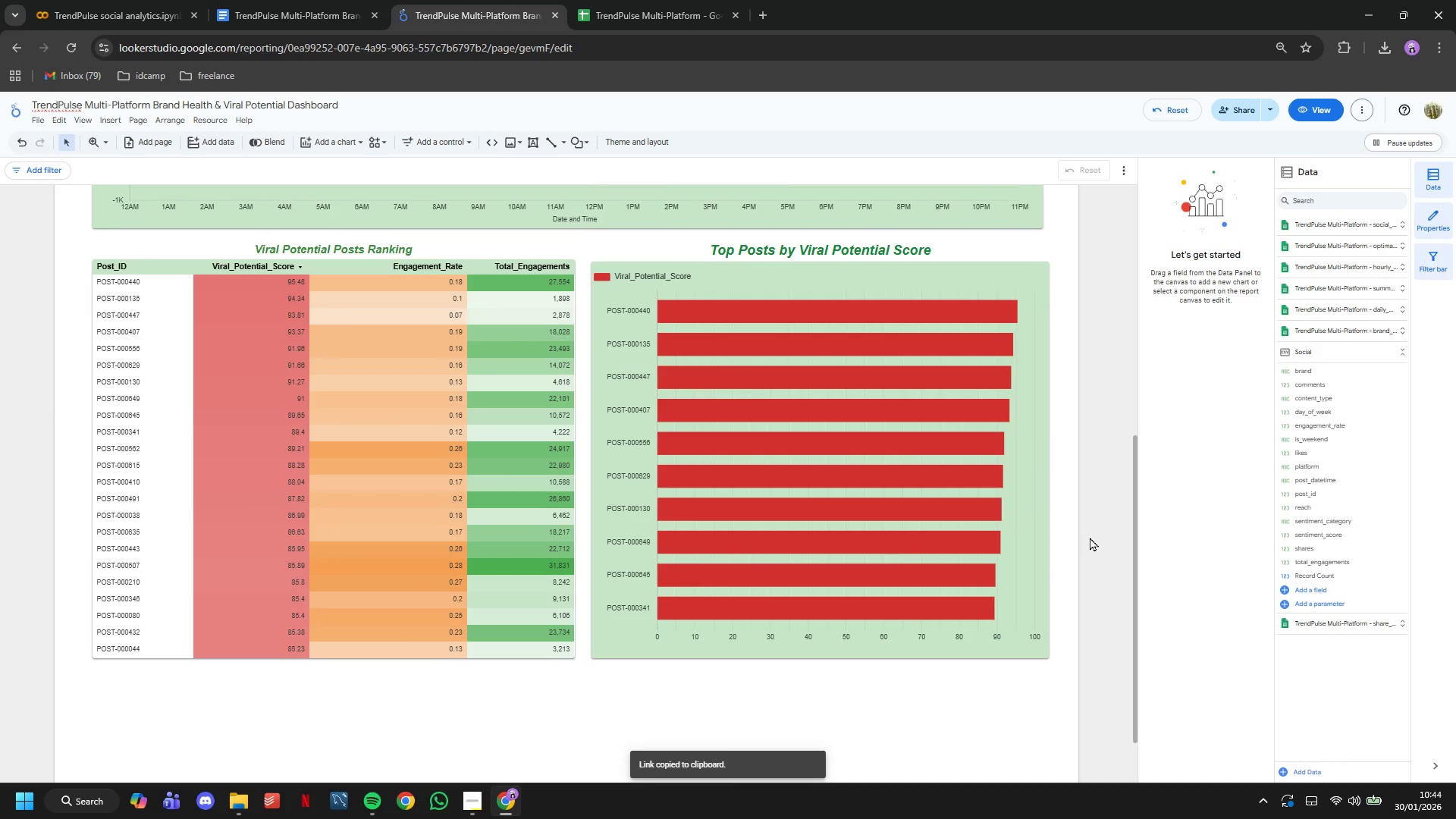 
scroll: coordinate [1090, 537], scroll_direction: up, amount: 7.0
 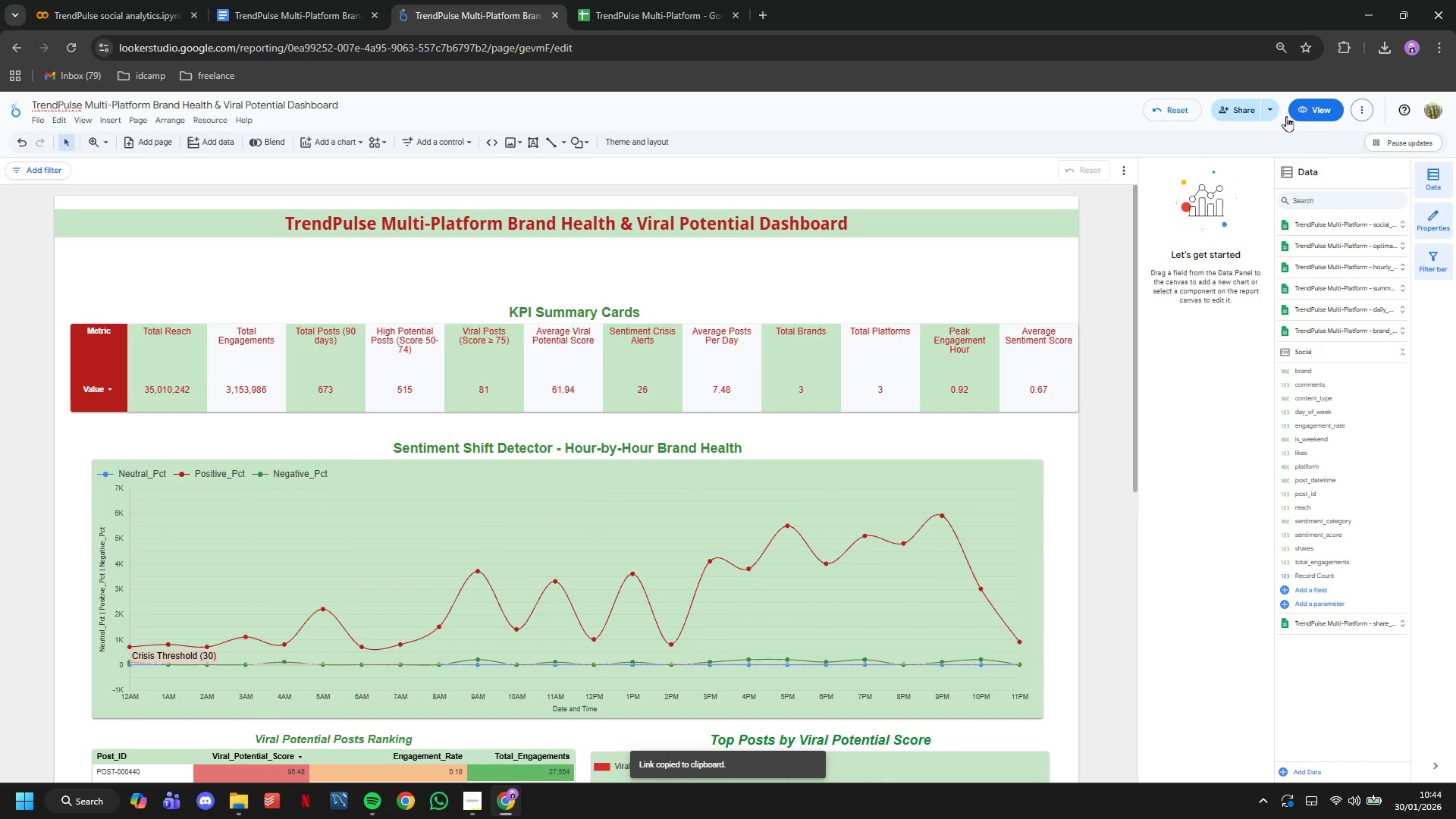 
left_click([1311, 112])
 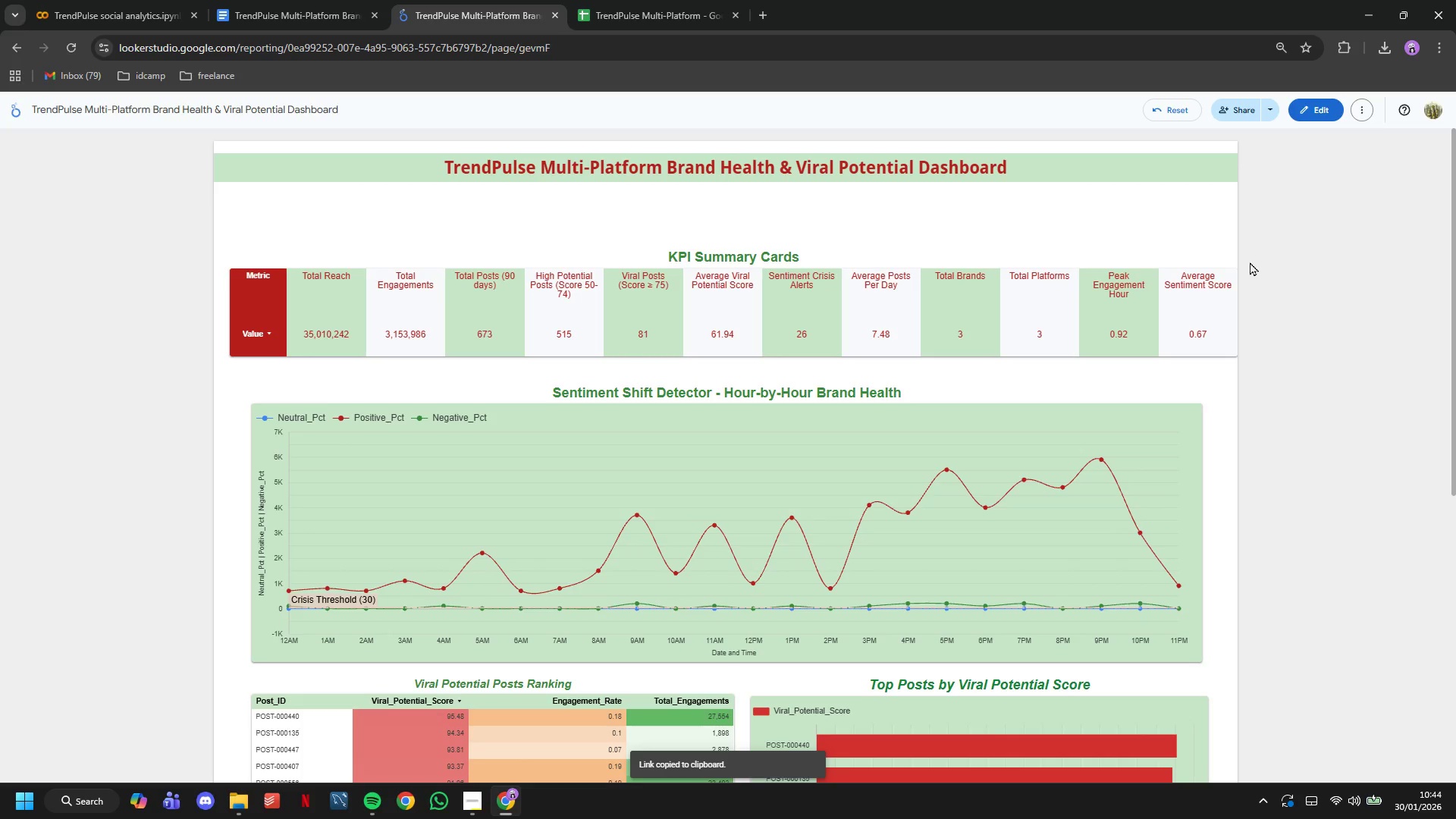 
scroll: coordinate [1257, 271], scroll_direction: down, amount: 10.0
 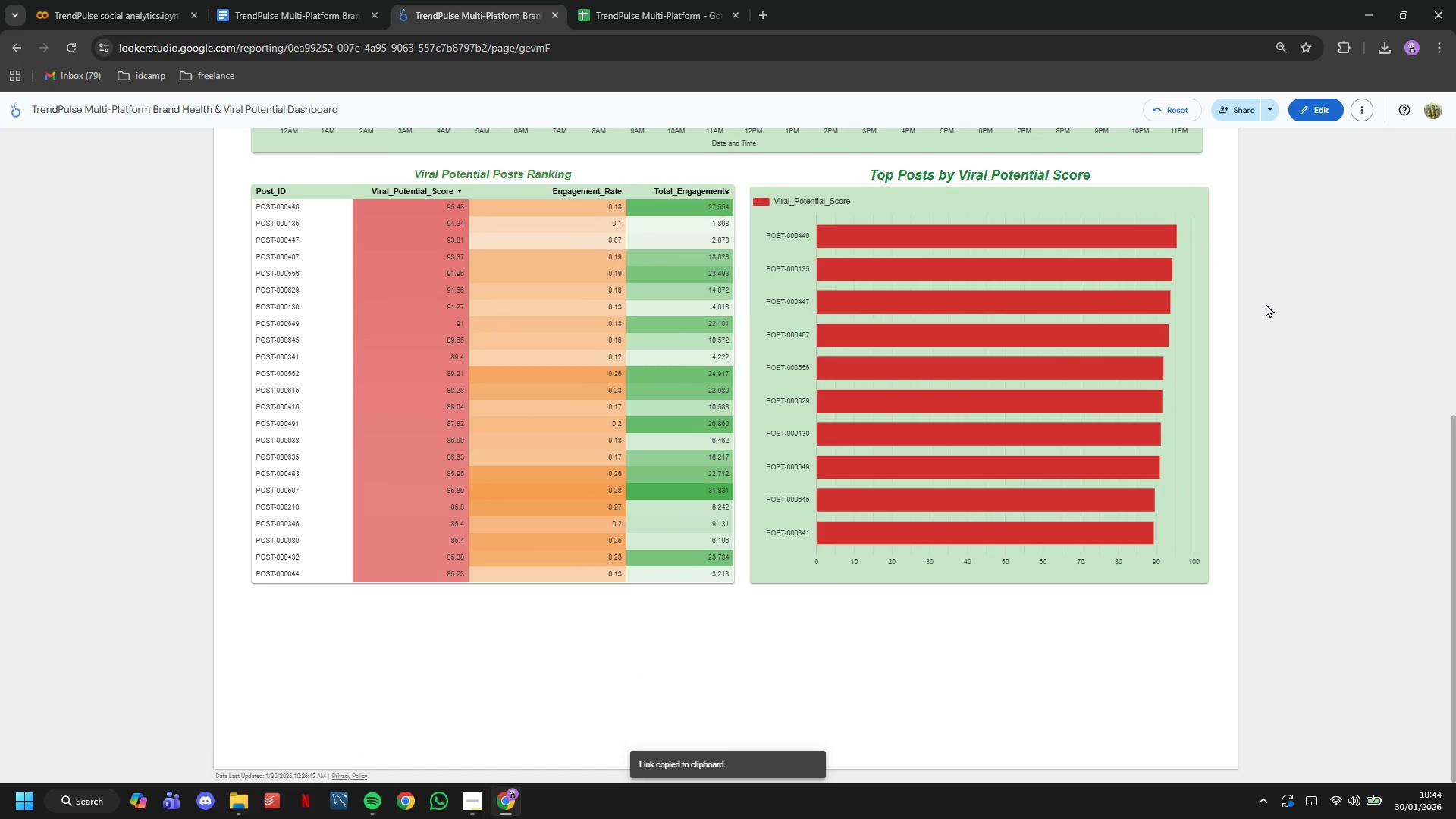 
scroll: coordinate [1263, 316], scroll_direction: up, amount: 10.0
 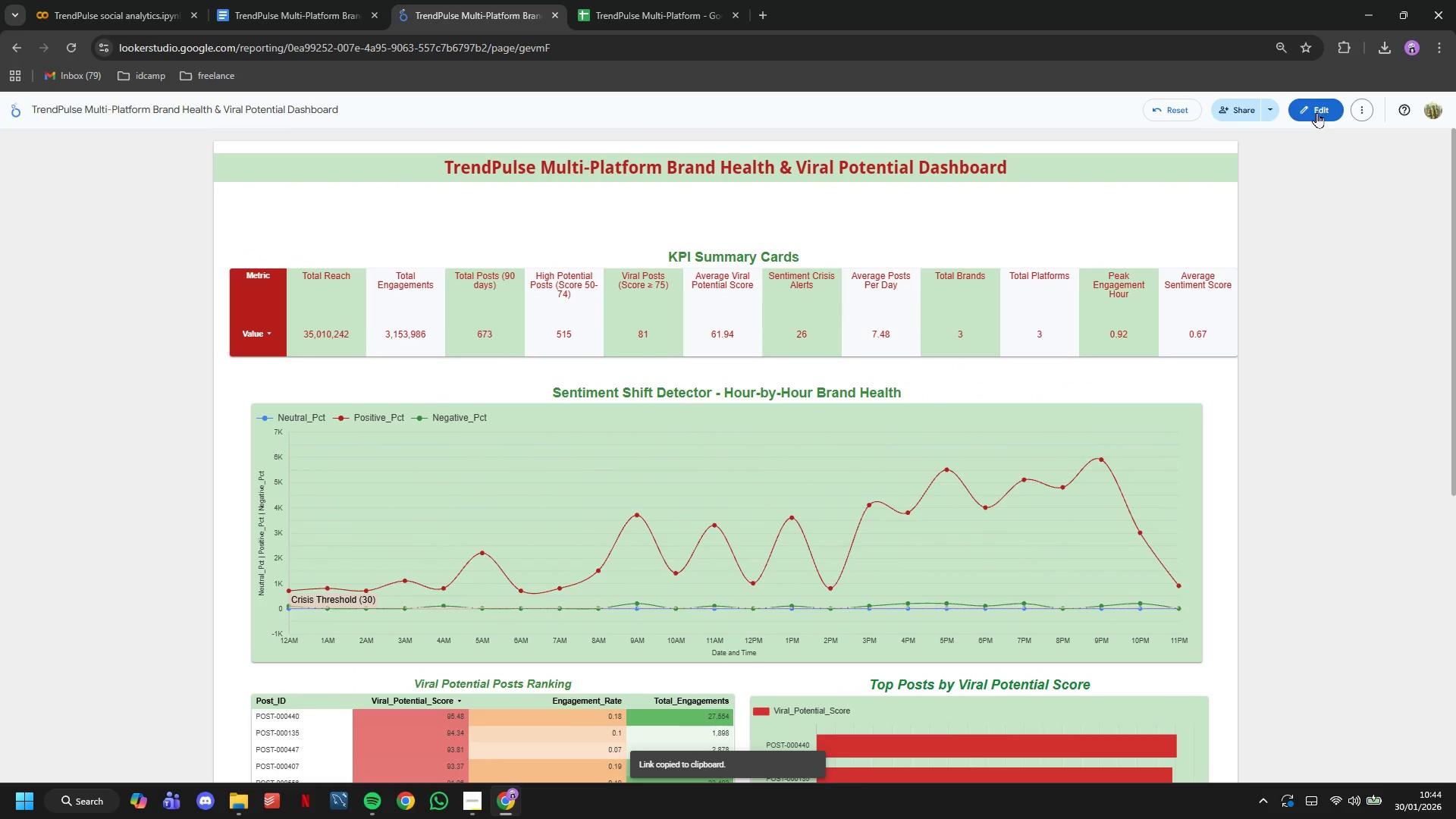 
left_click([1315, 111])
 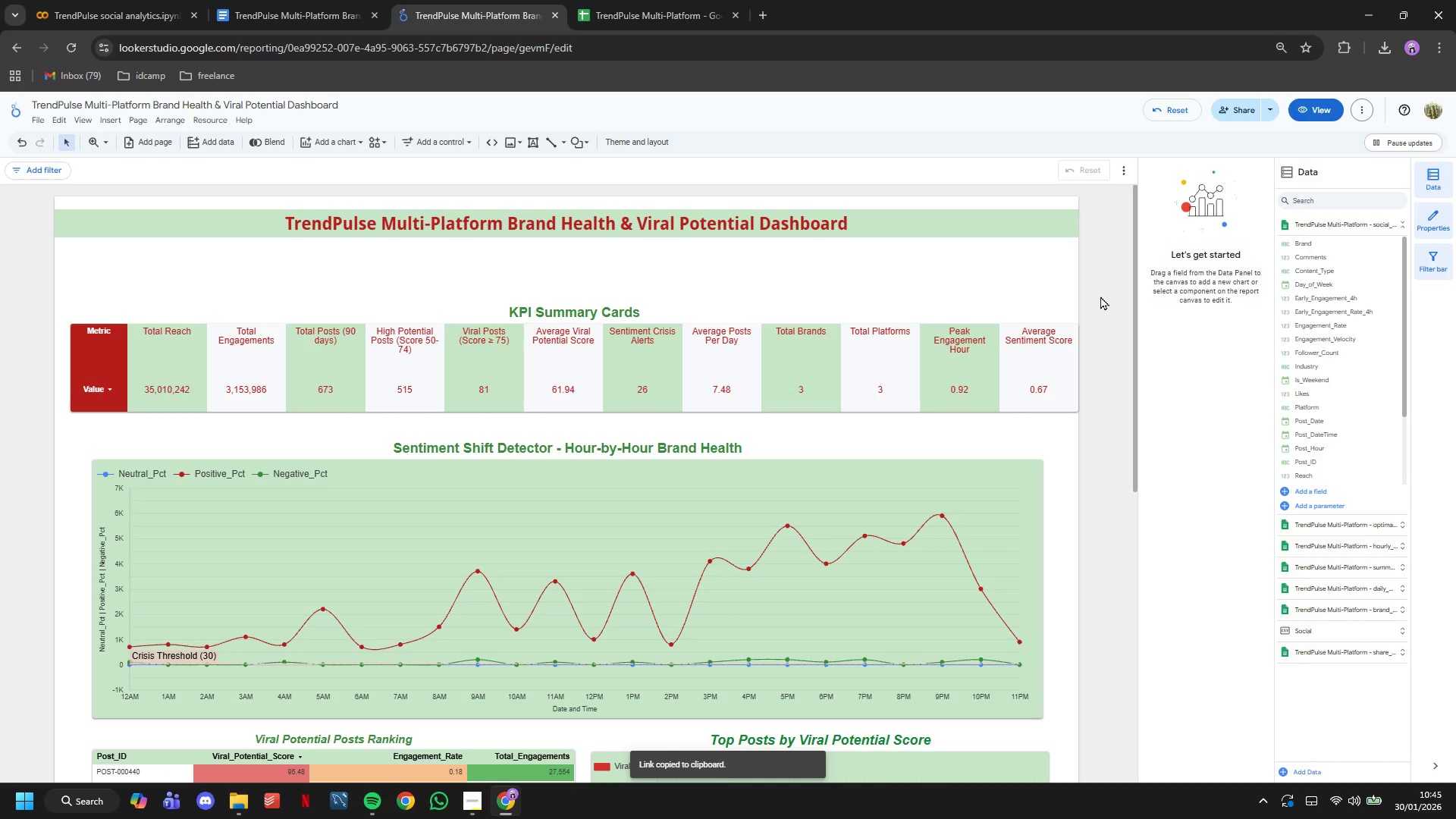 
wait(21.17)
 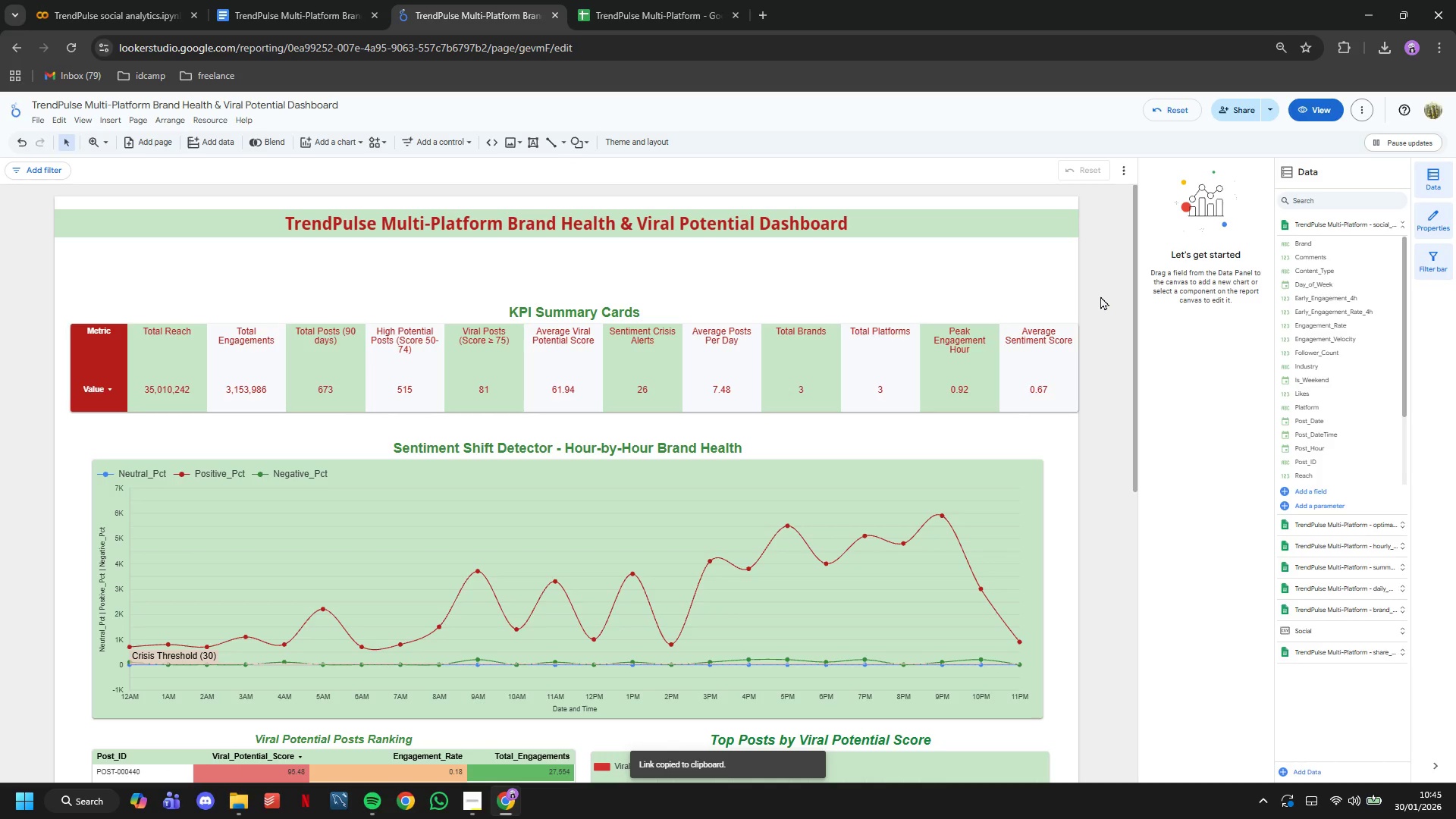 
left_click([473, 730])